 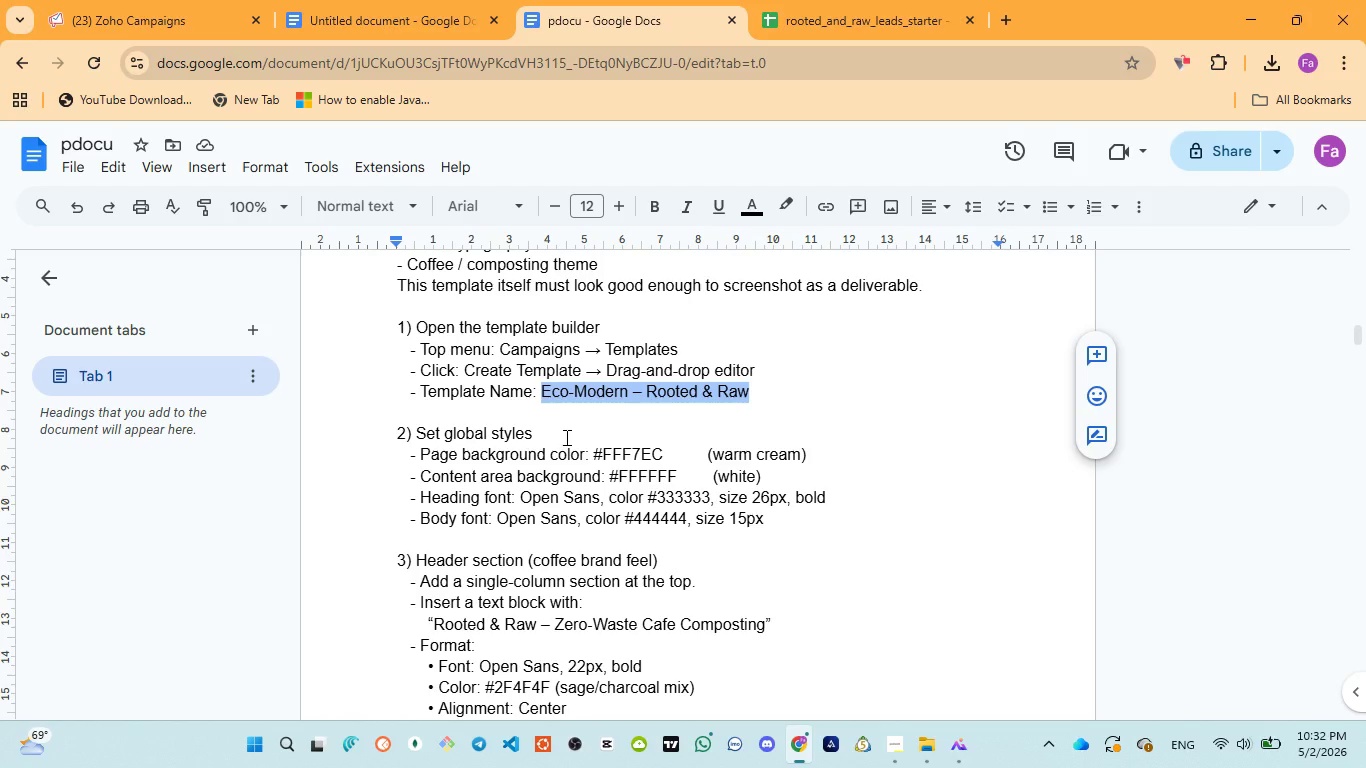 
scroll: coordinate [565, 437], scroll_direction: down, amount: 1.0
 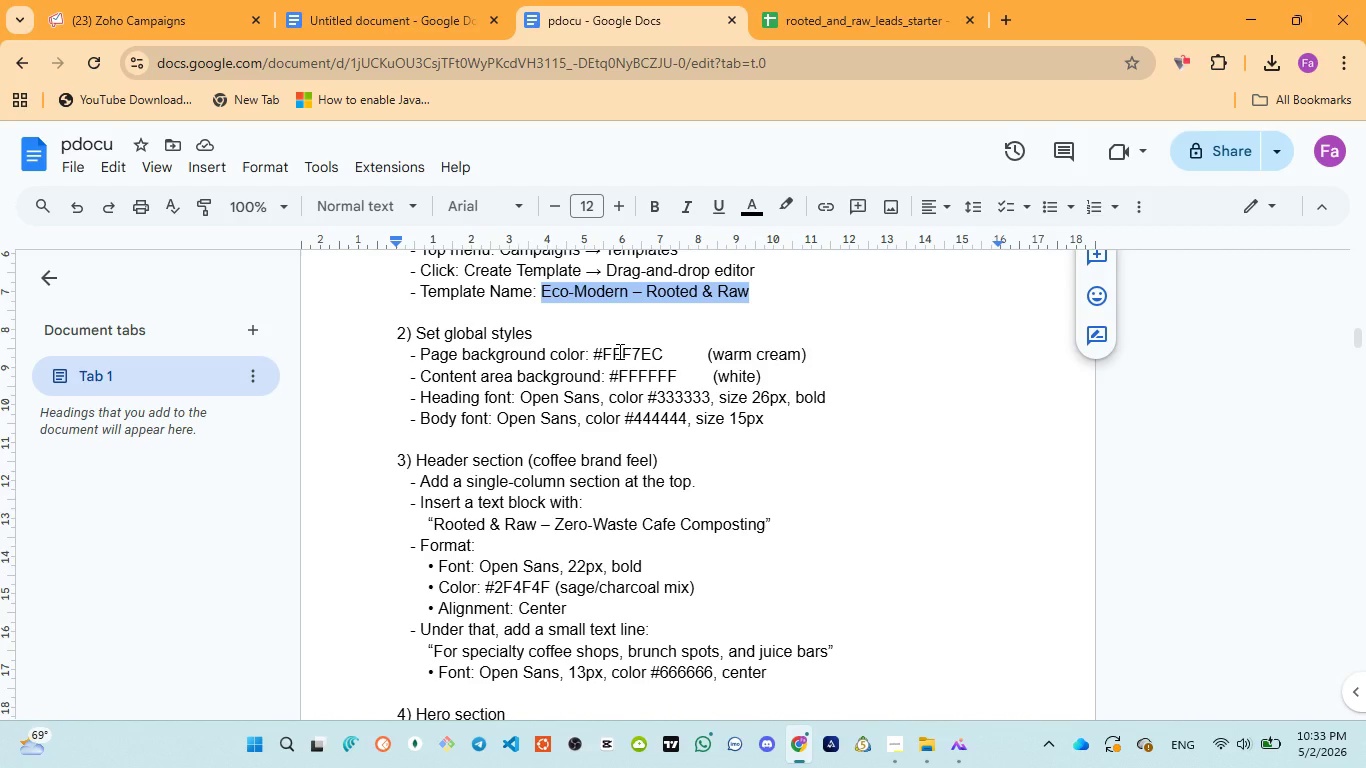 
wait(34.28)
 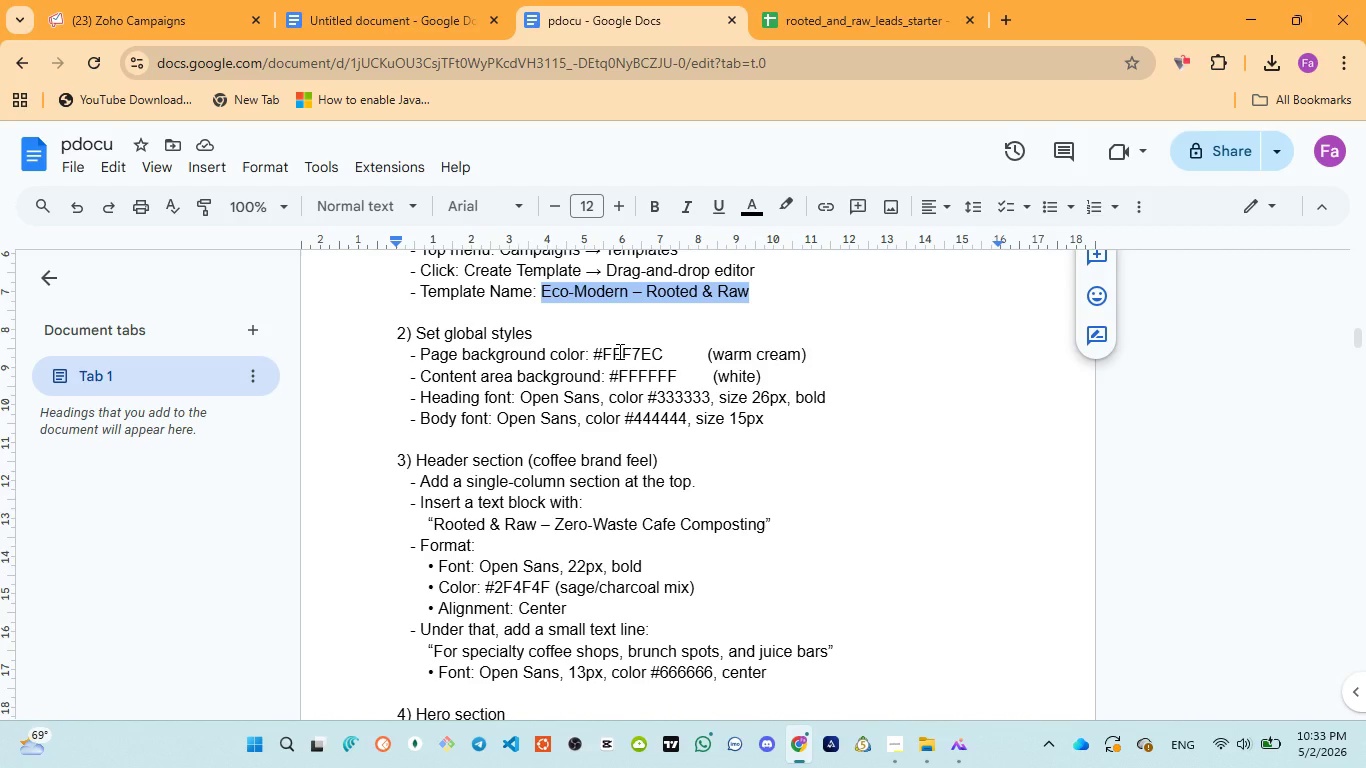 
scroll: coordinate [618, 351], scroll_direction: down, amount: 1.0
 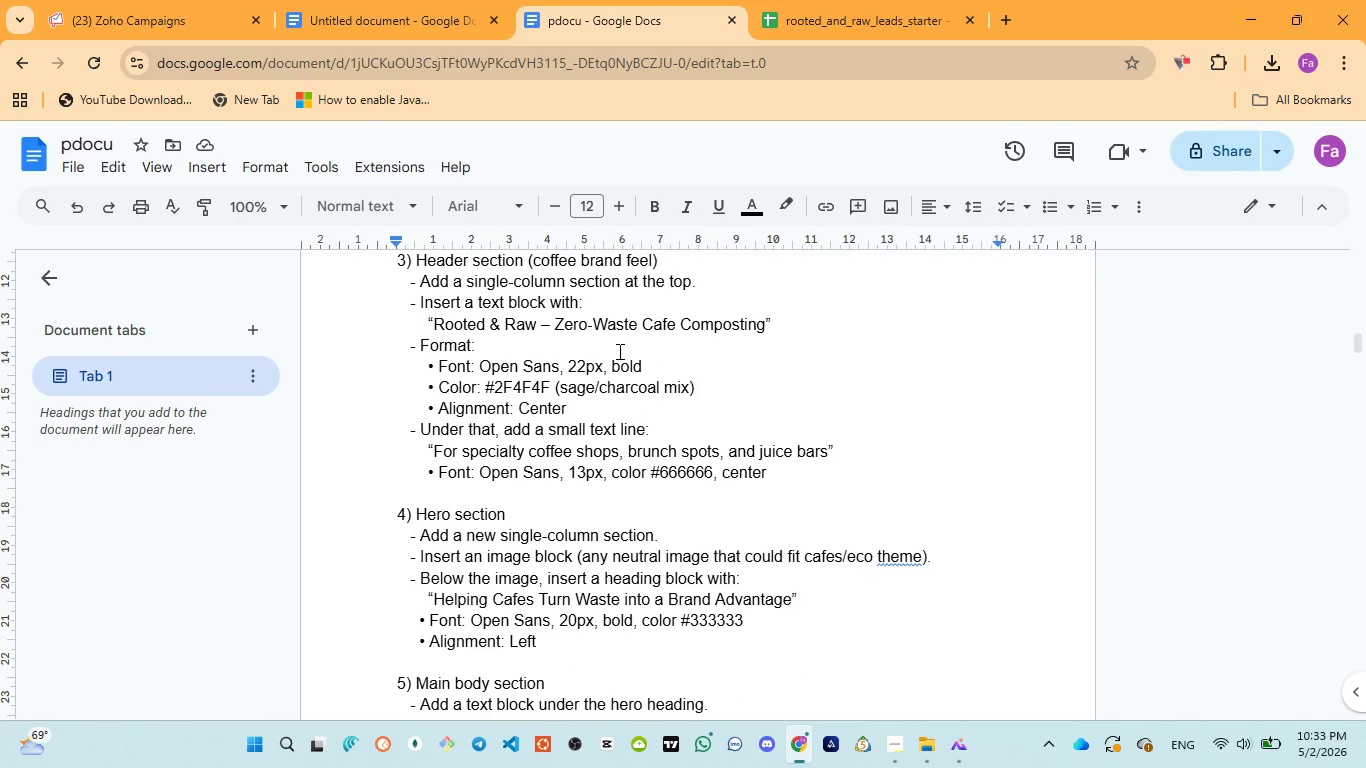 
scroll: coordinate [618, 351], scroll_direction: up, amount: 1.0
 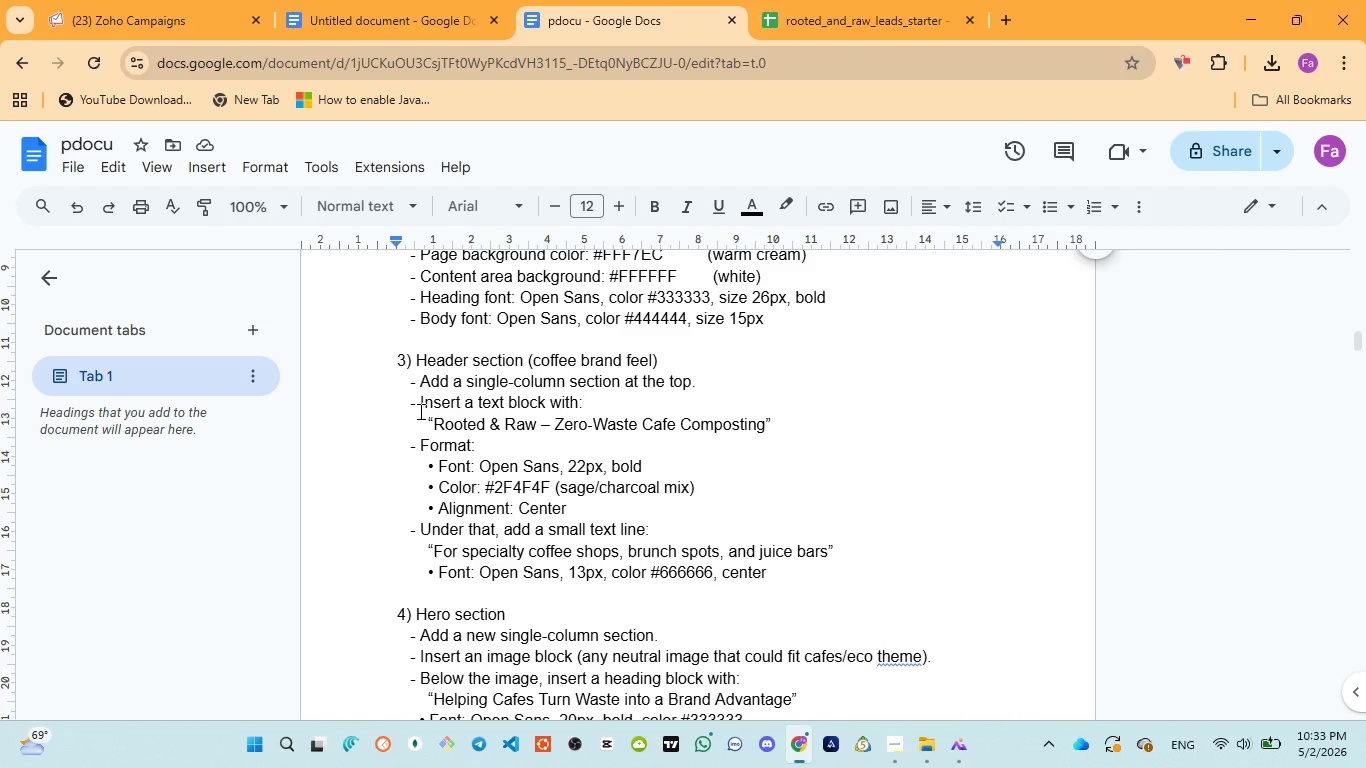 
wait(24.53)
 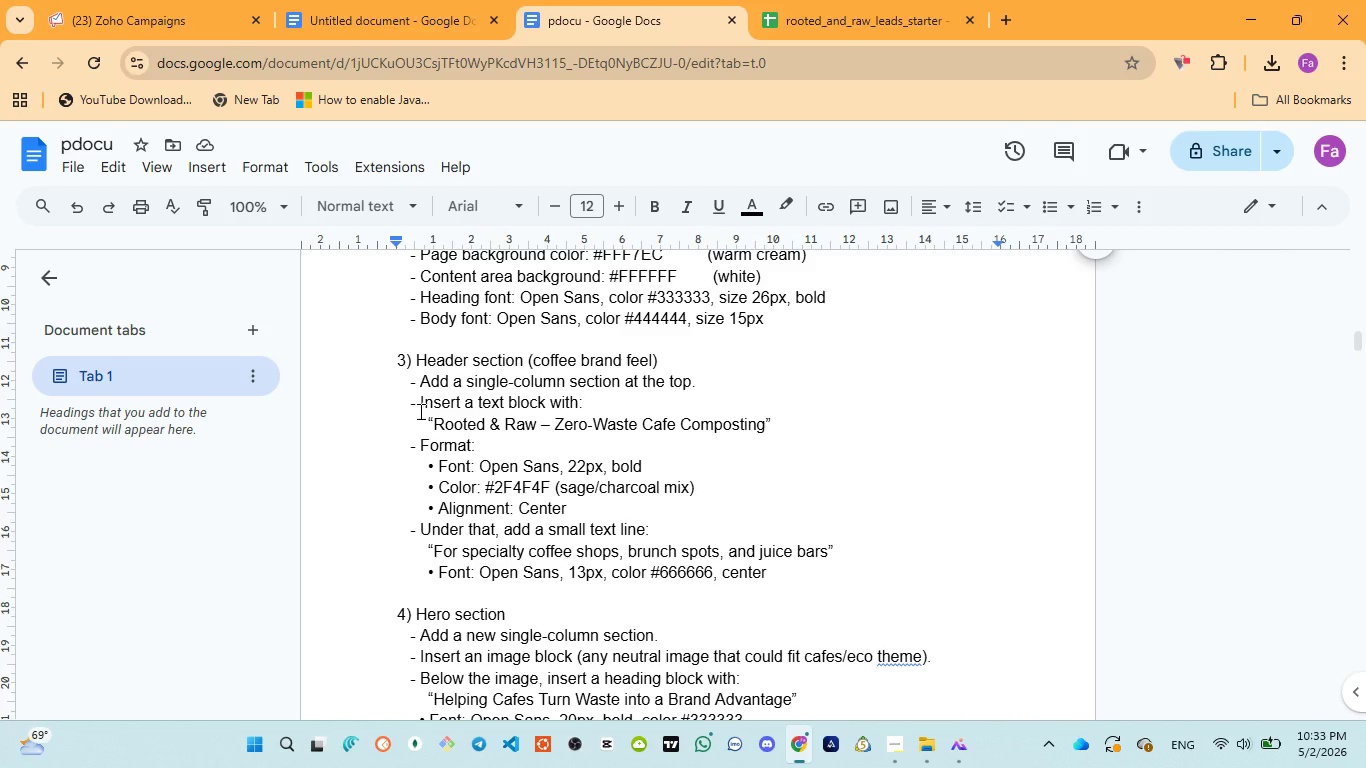 
left_click_drag(start_coordinate=[434, 421], to_coordinate=[763, 425])
 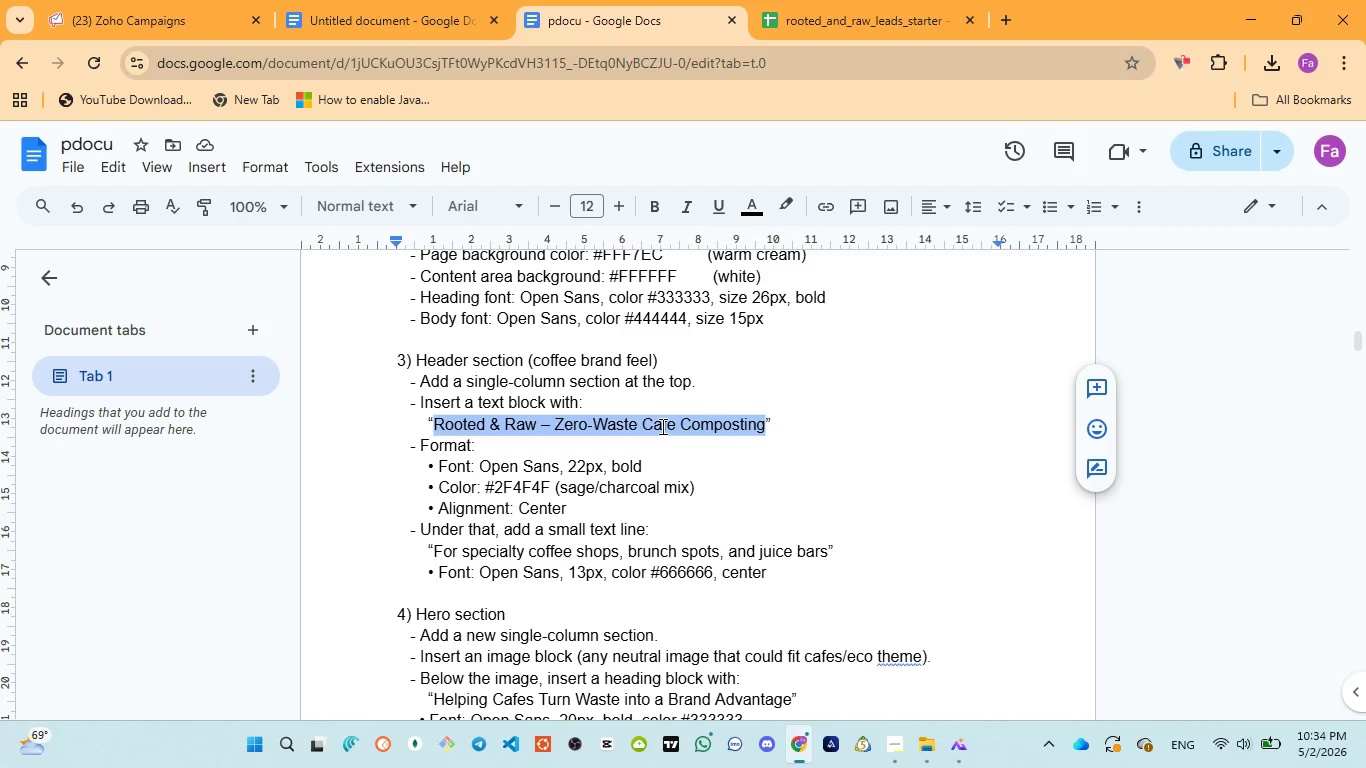 
key(Control+C)
 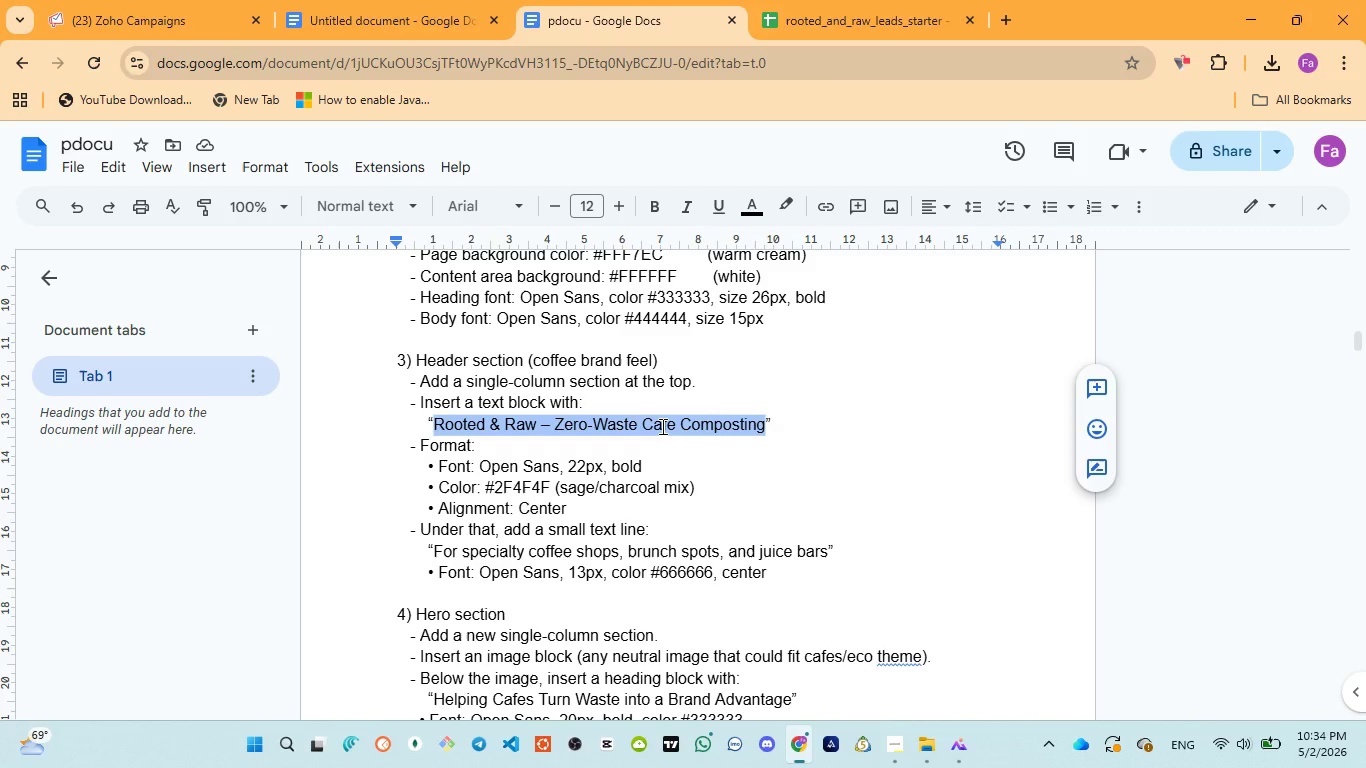 
key(Control+C)
 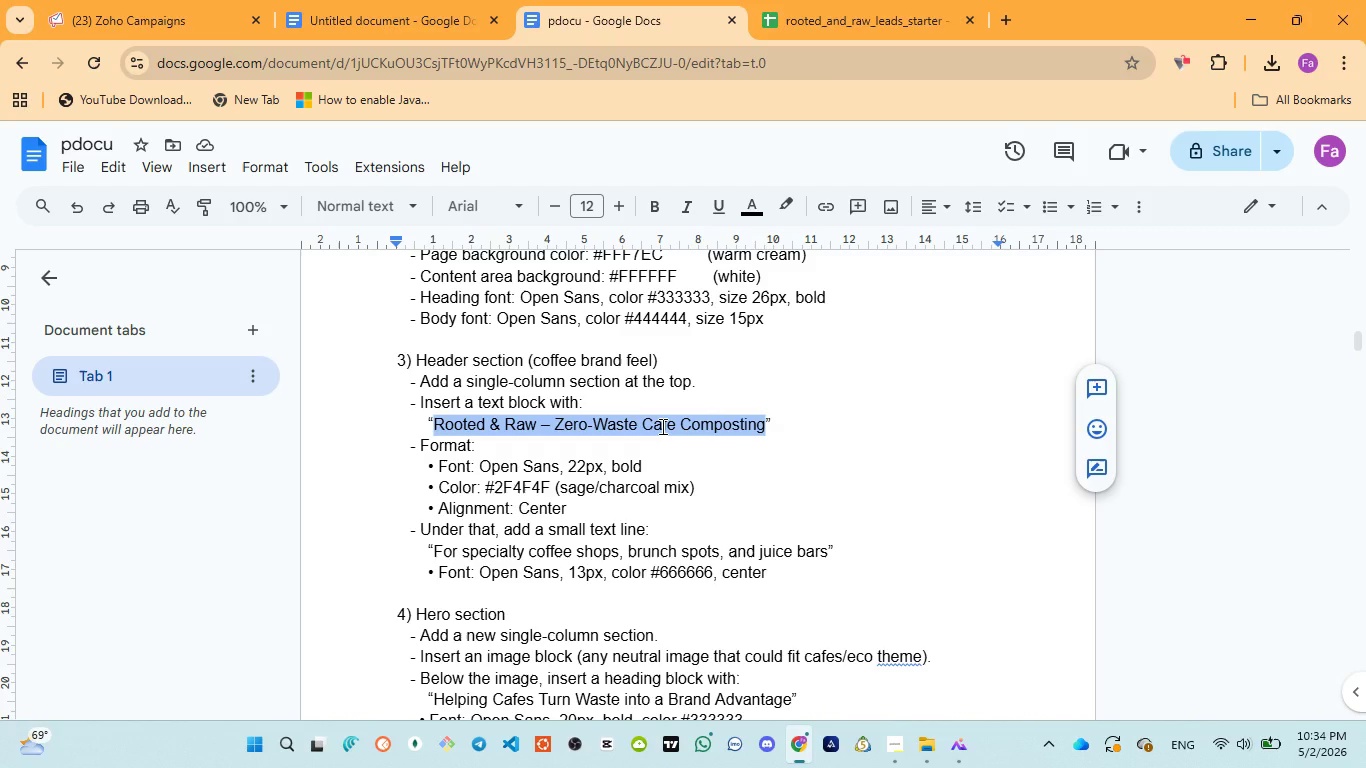 
key(Control+C)
 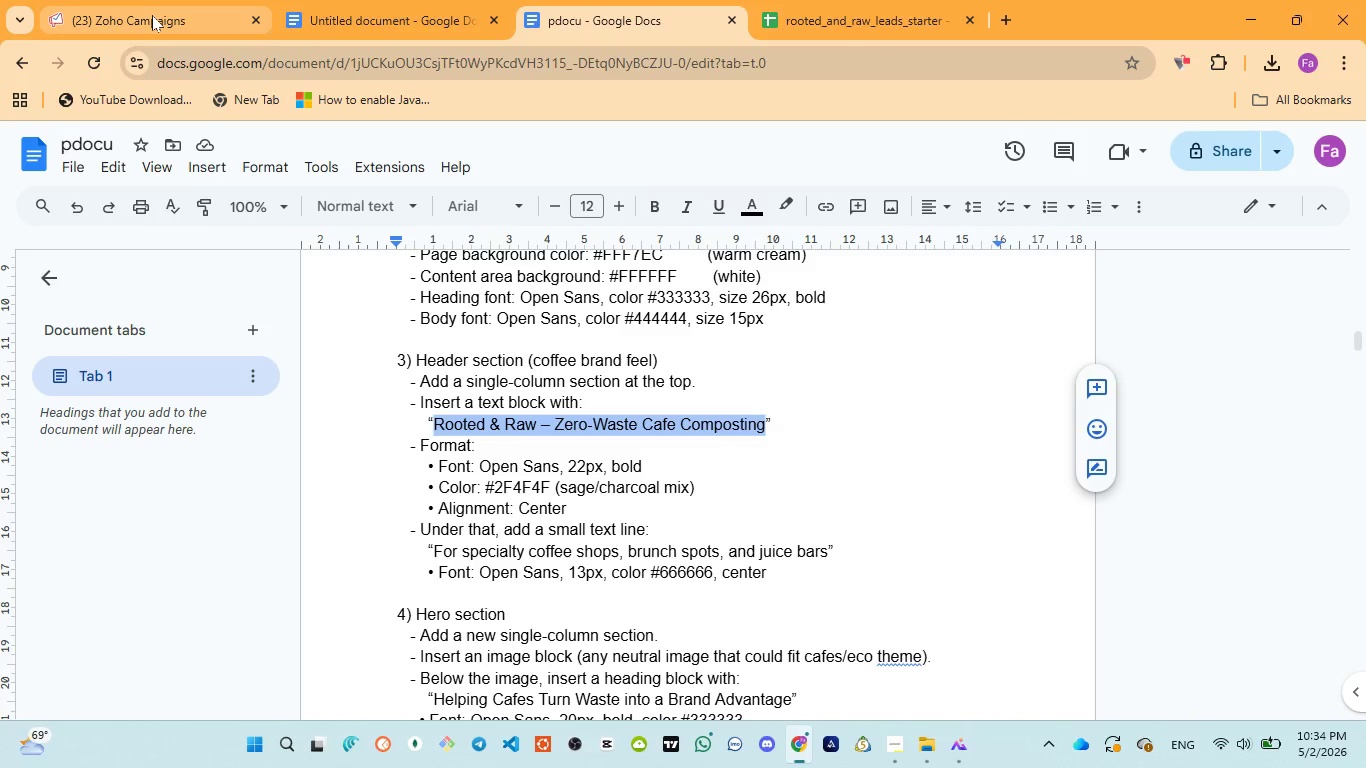 
left_click([152, 15])
 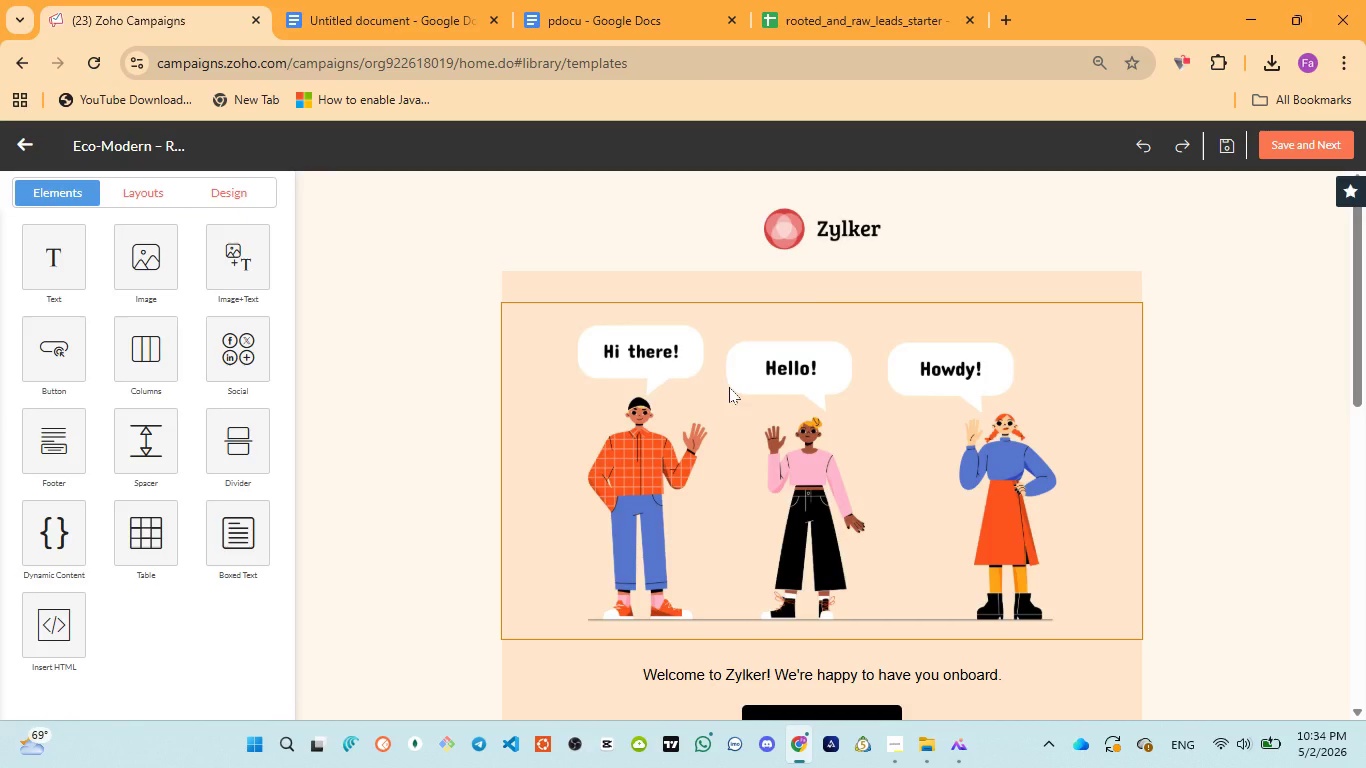 
scroll: coordinate [729, 387], scroll_direction: down, amount: 2.0
 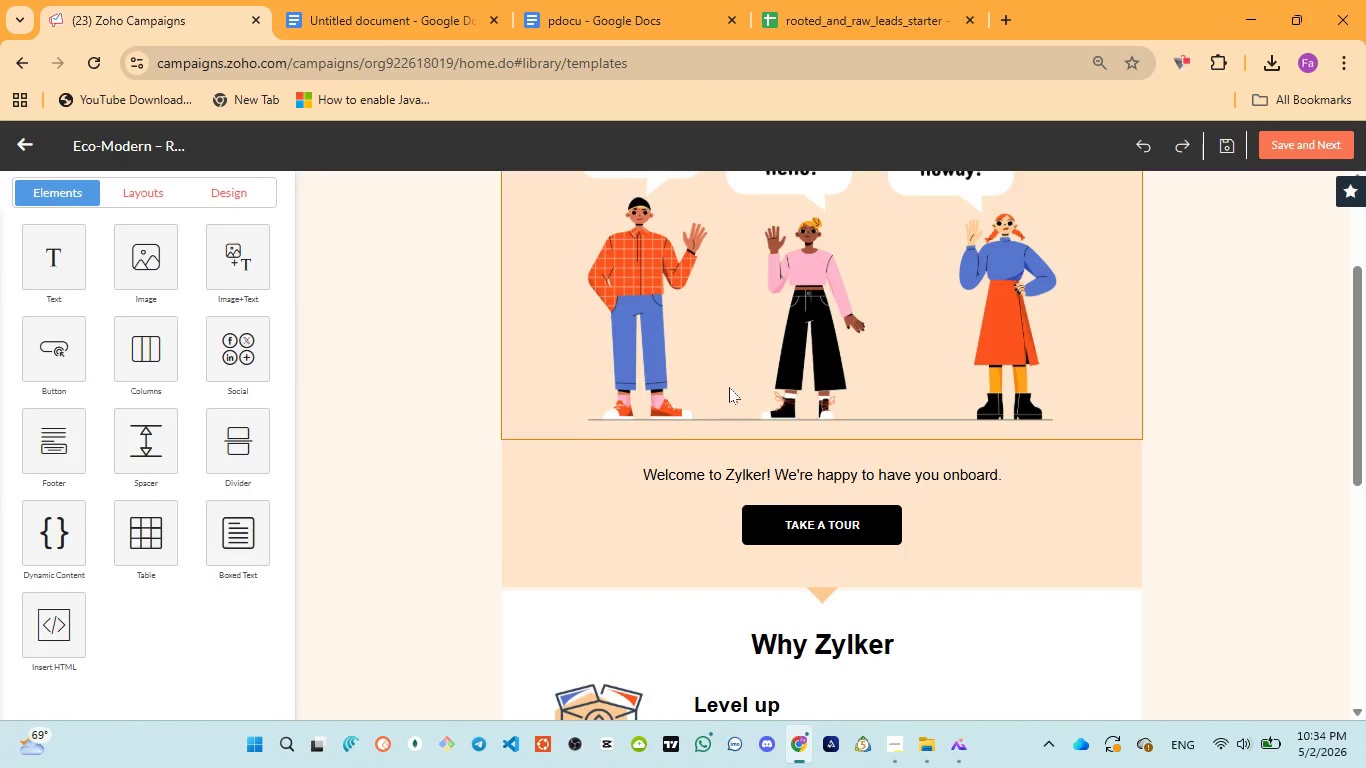 
scroll: coordinate [729, 387], scroll_direction: none, amount: 0.0
 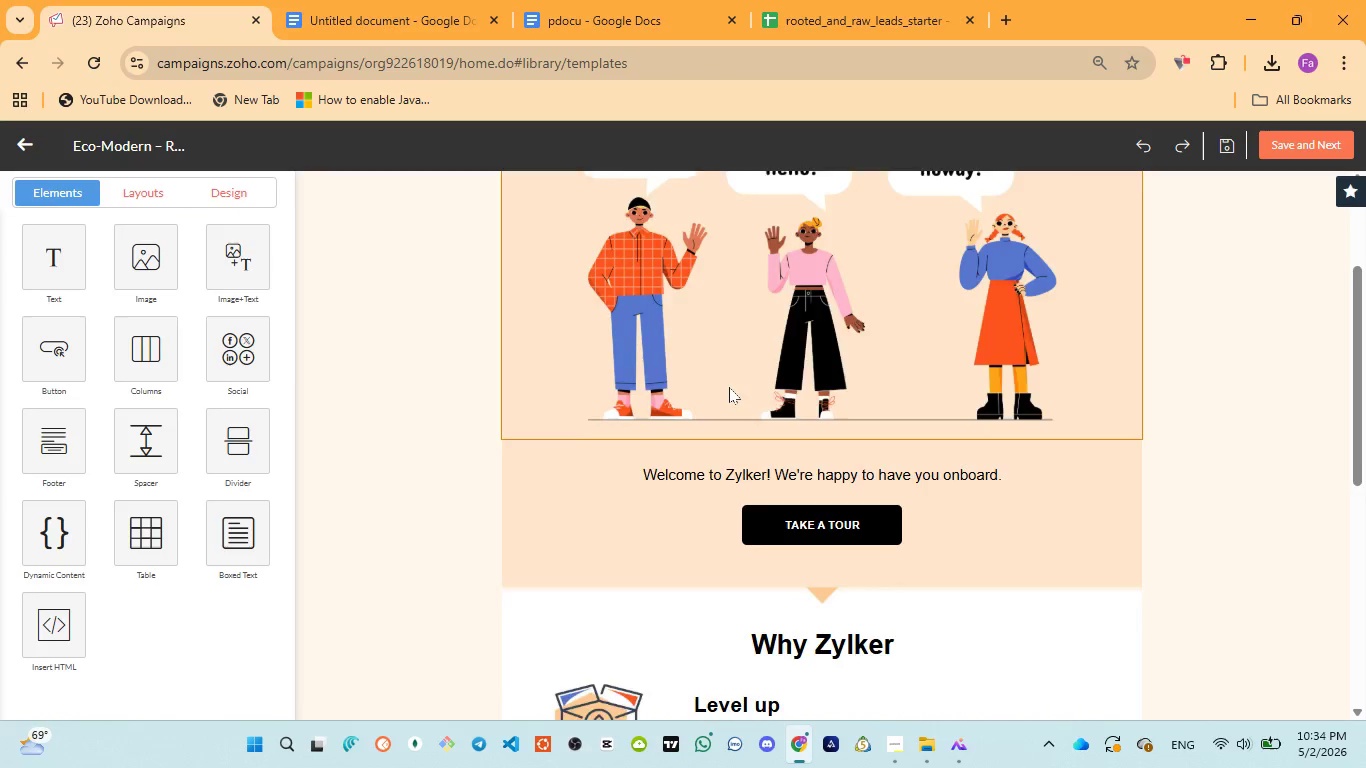 
scroll: coordinate [729, 387], scroll_direction: up, amount: 4.0
 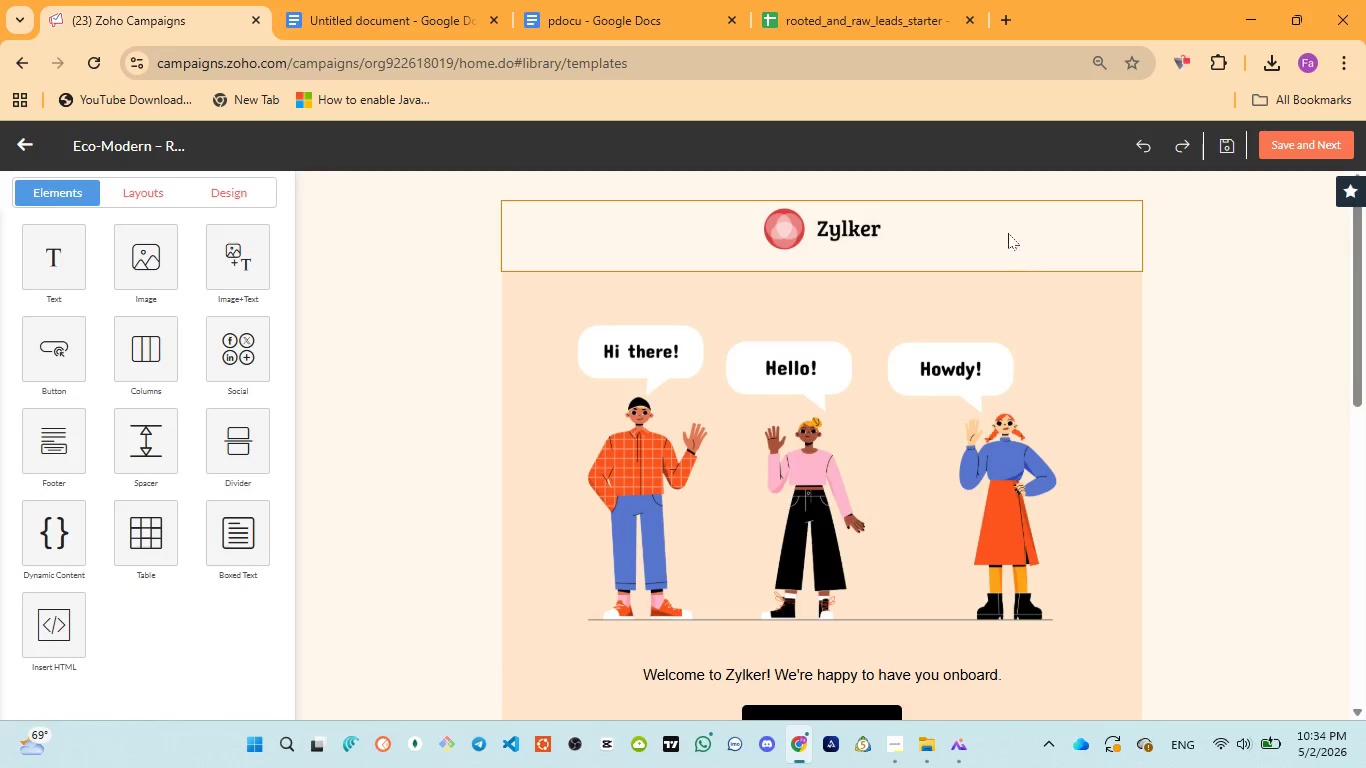 
left_click([1008, 227])
 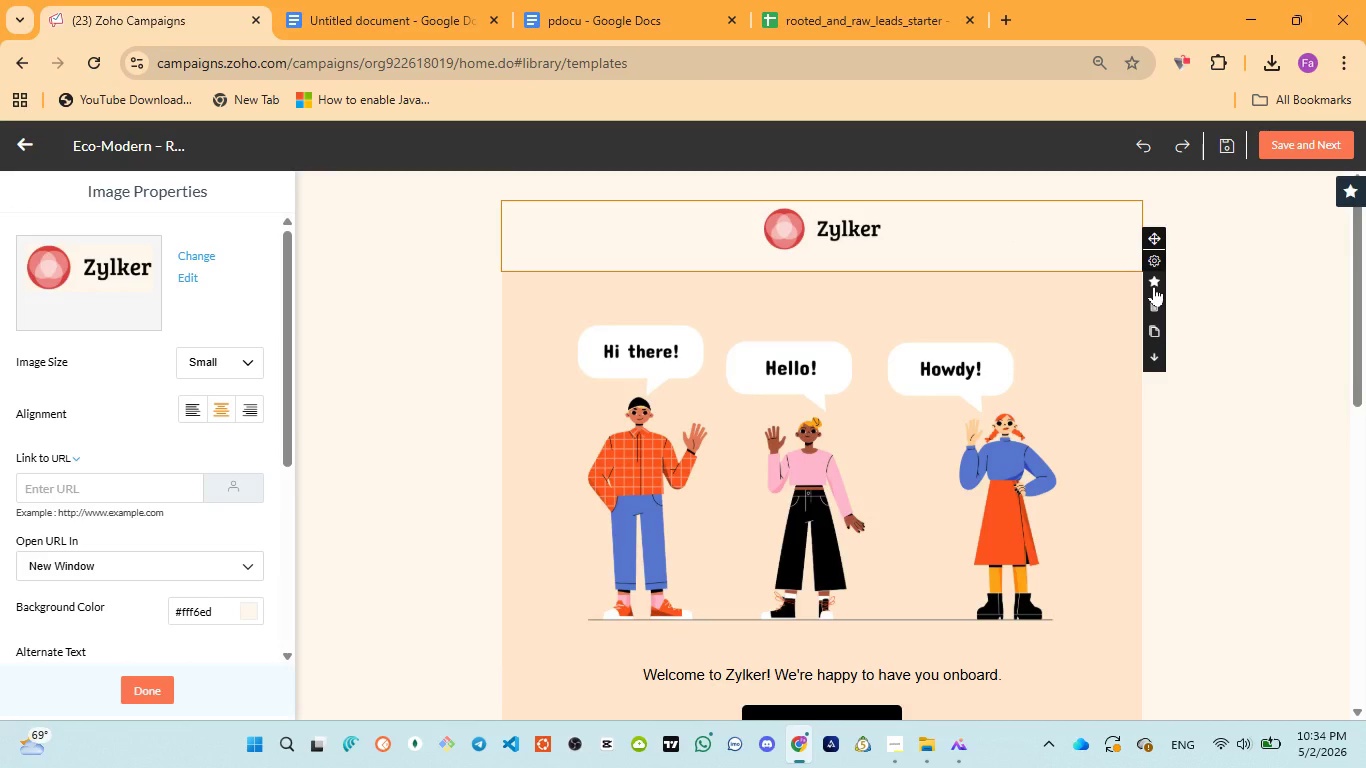 
left_click([1154, 294])
 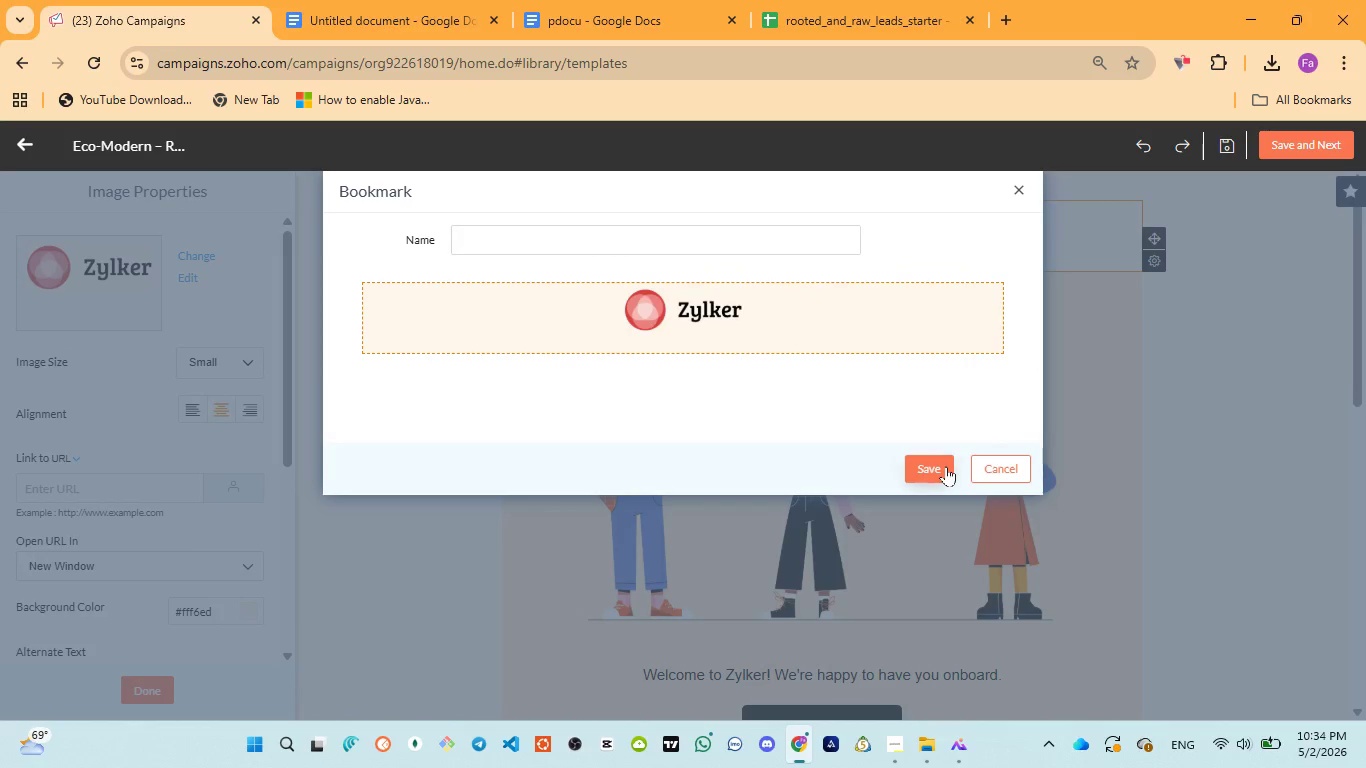 
left_click([946, 466])
 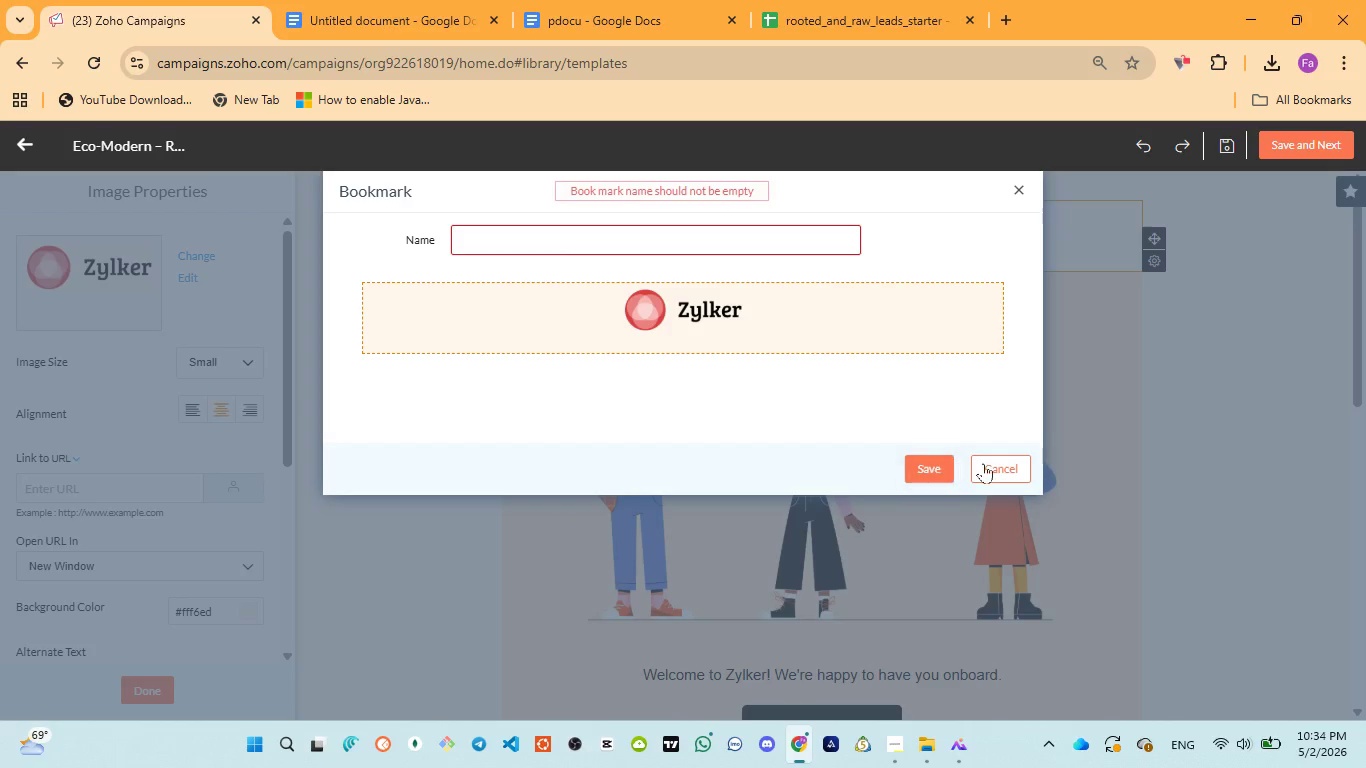 
left_click([992, 462])
 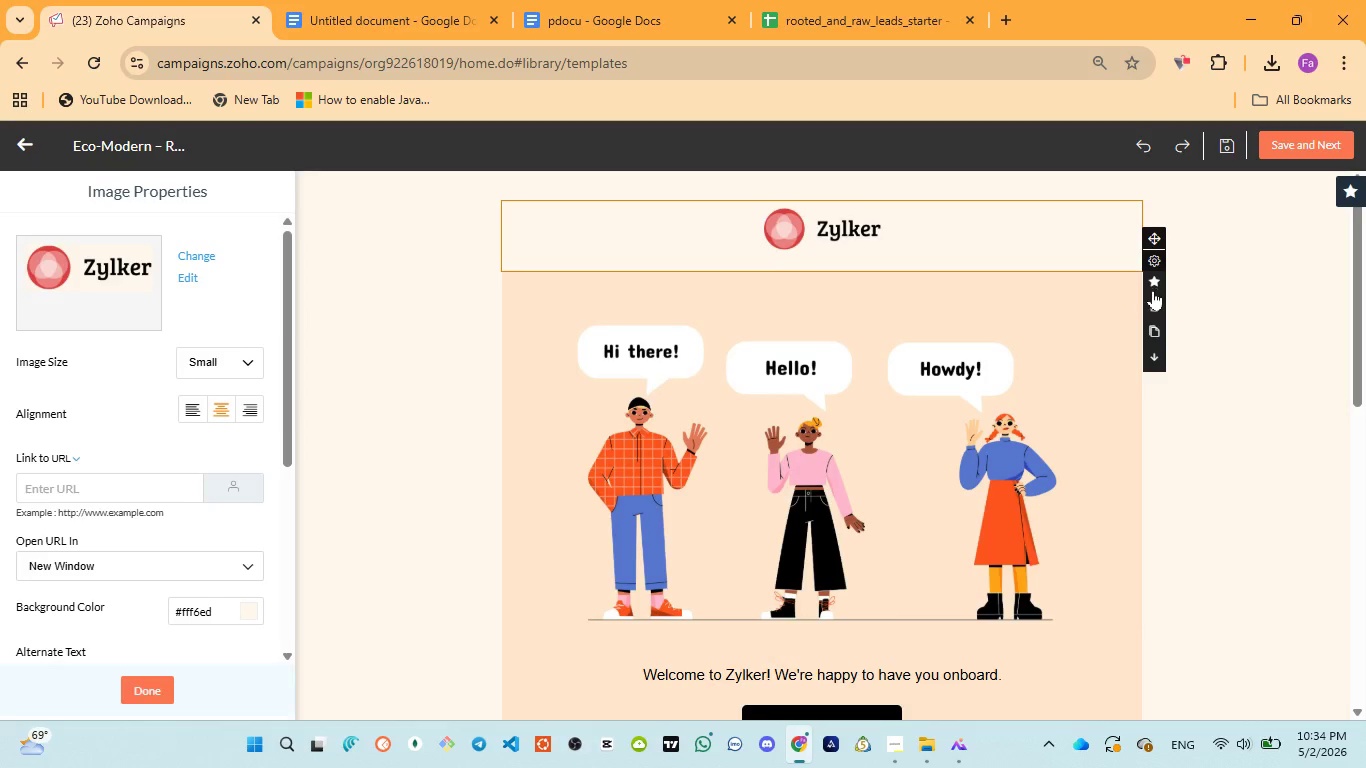 
left_click([1154, 297])
 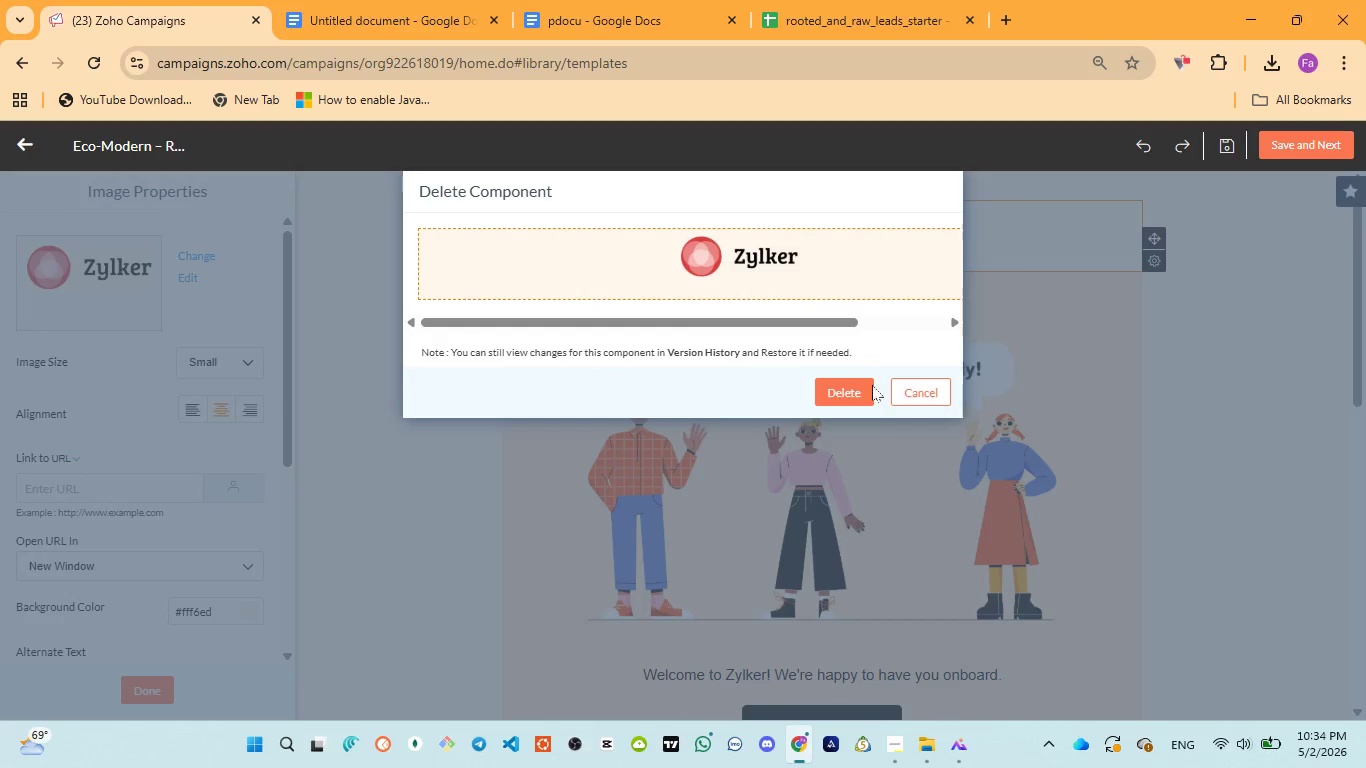 
left_click([863, 387])
 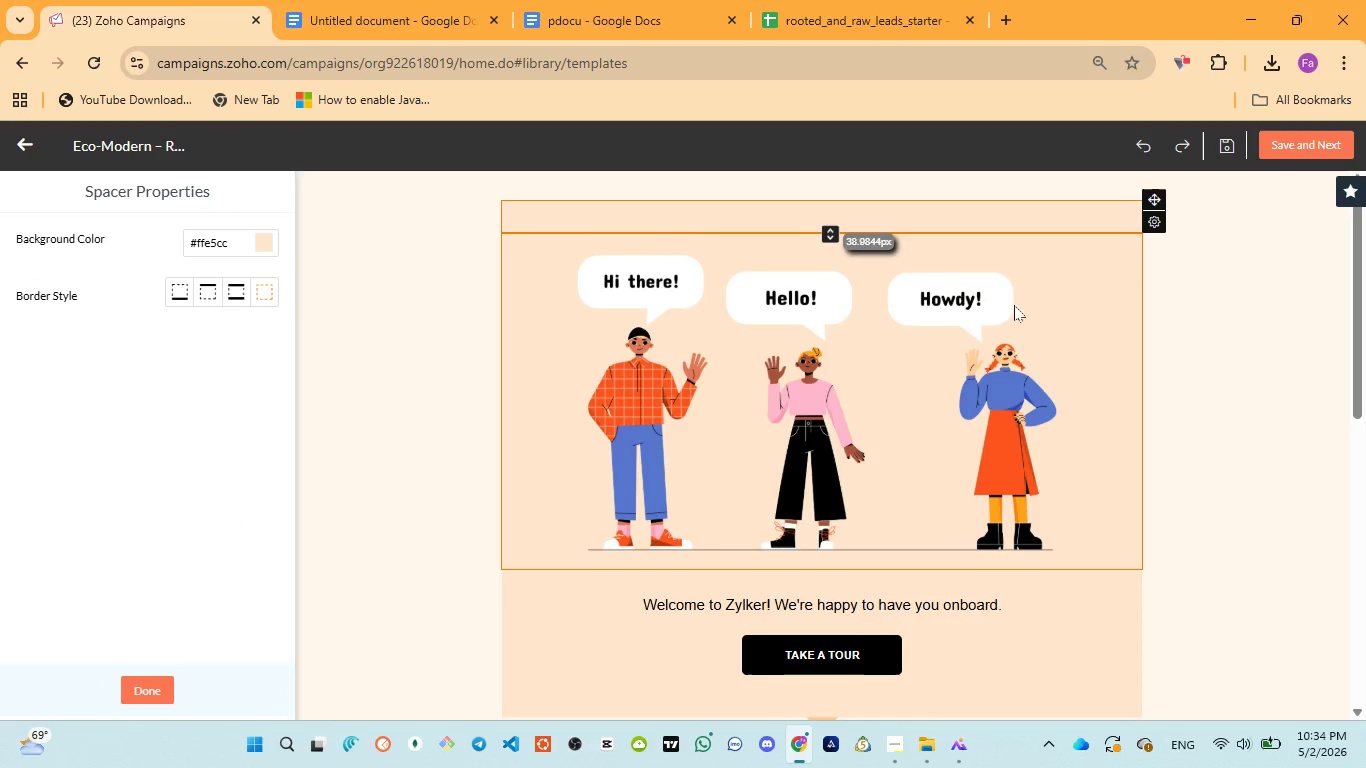 
left_click([1115, 297])
 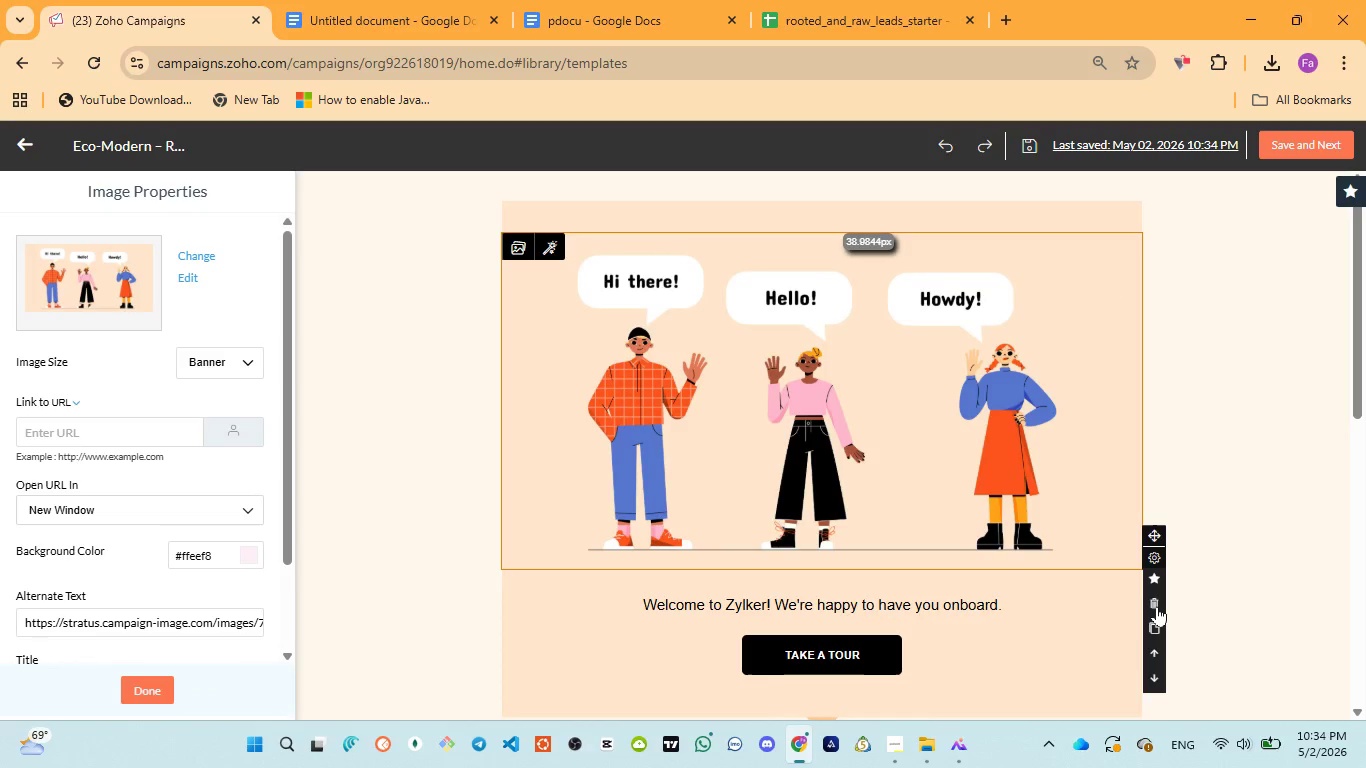 
left_click([1157, 601])
 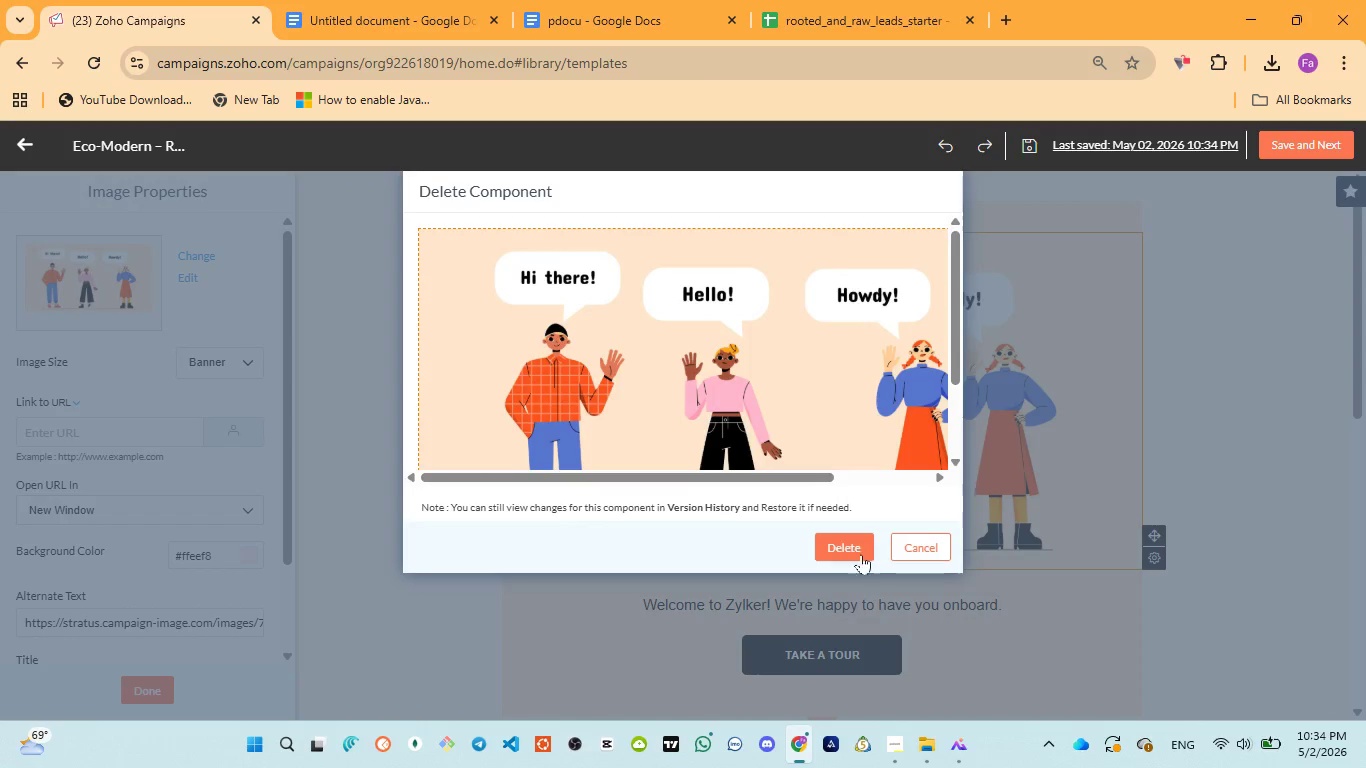 
left_click([860, 552])
 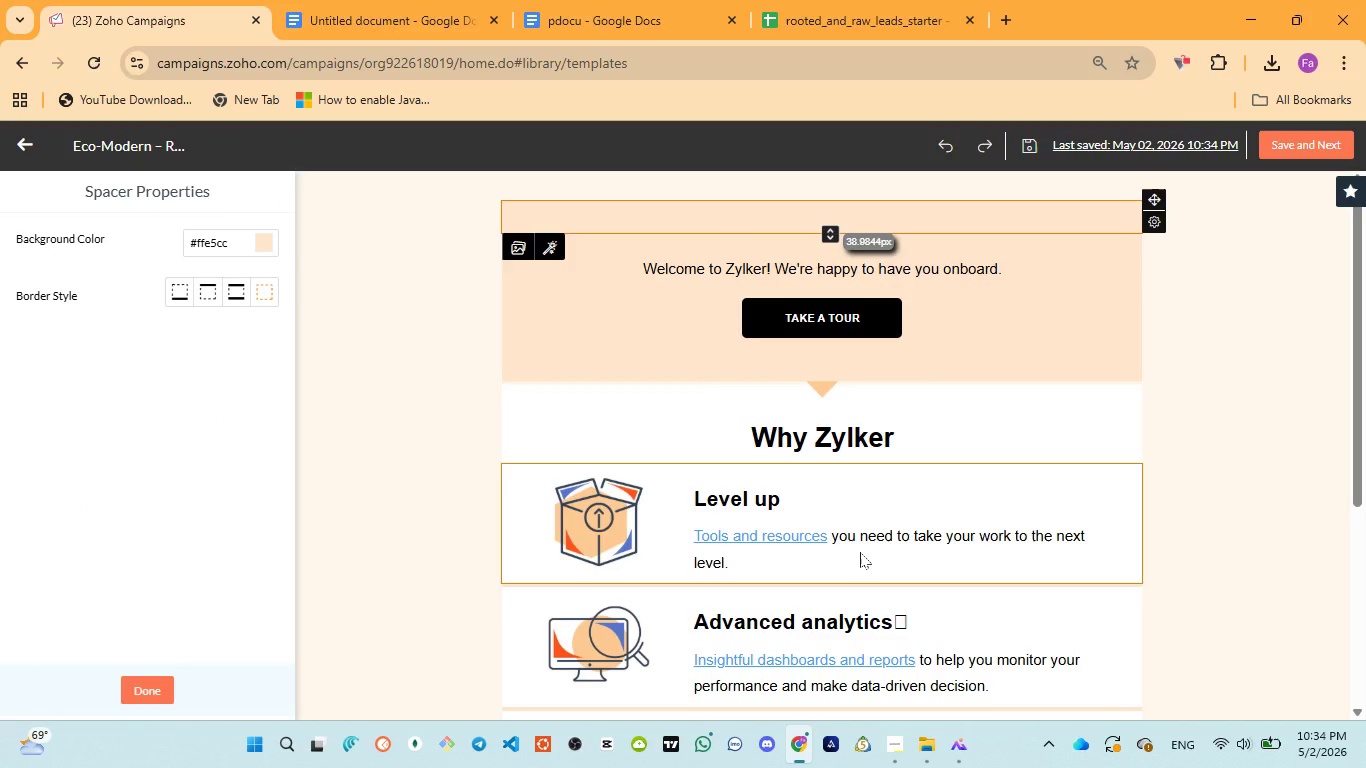 
wait(6.28)
 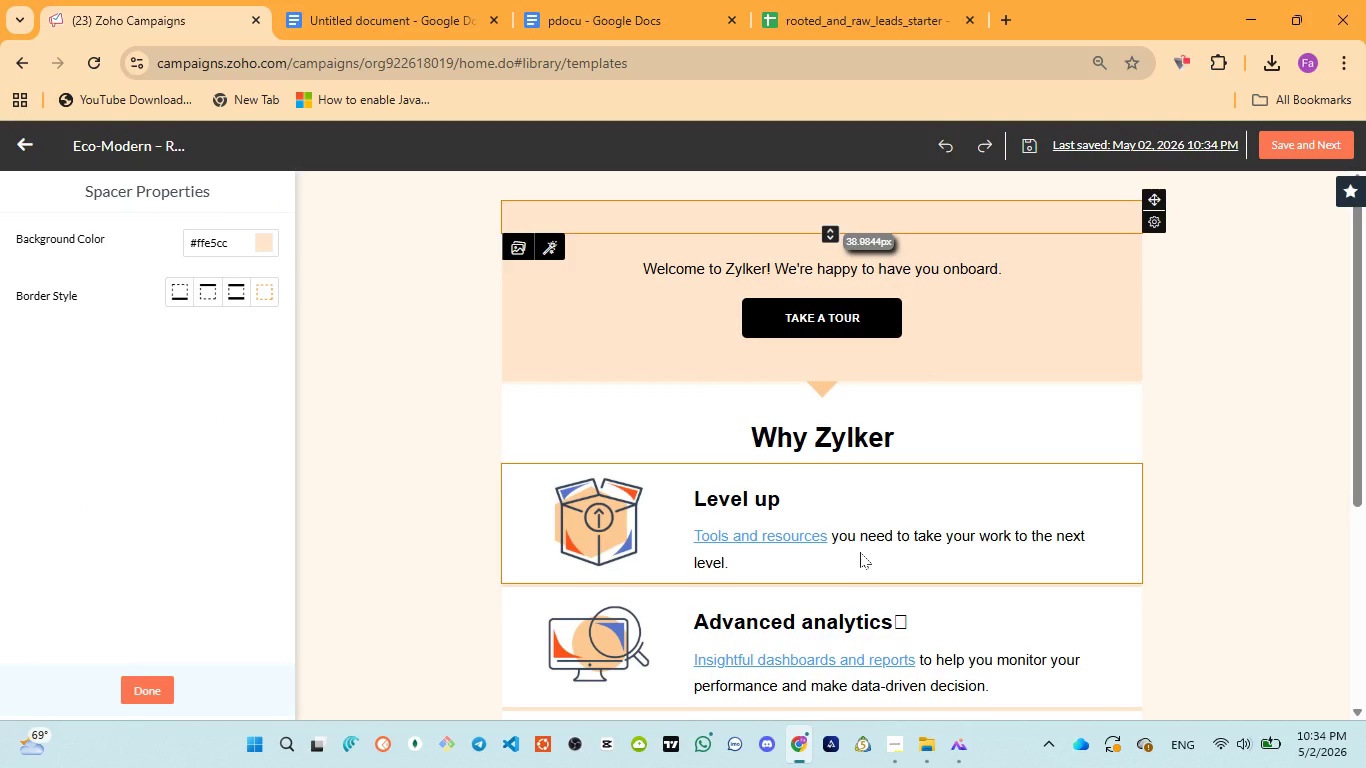 
left_click([881, 509])
 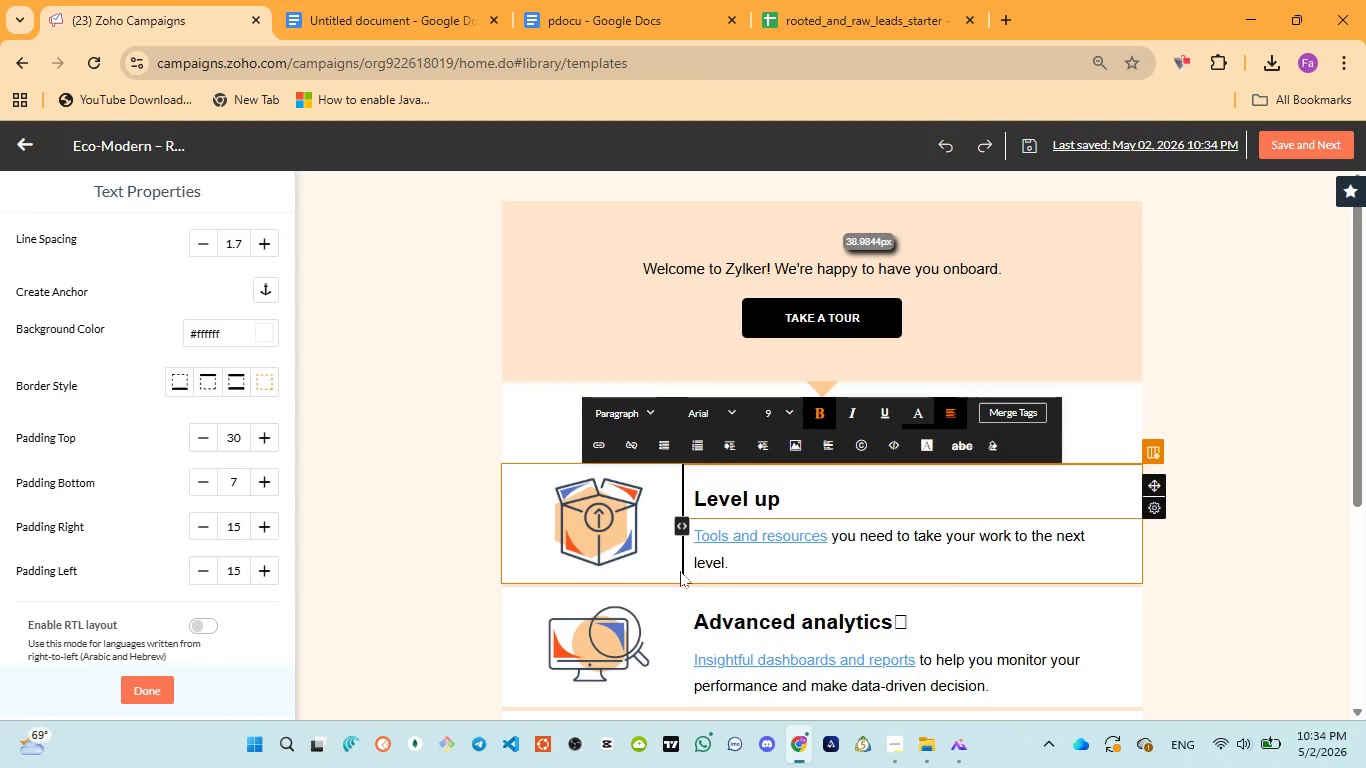 
left_click([657, 555])
 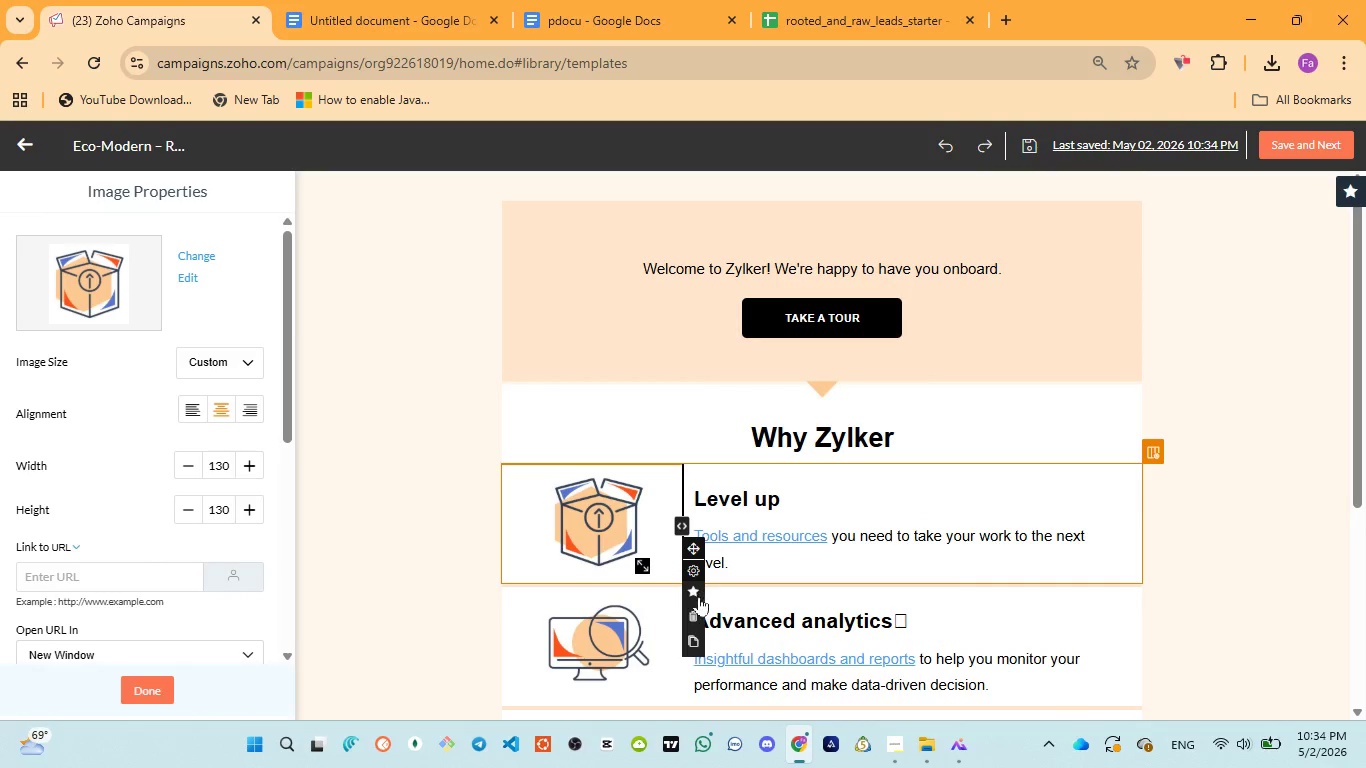 
left_click([690, 612])
 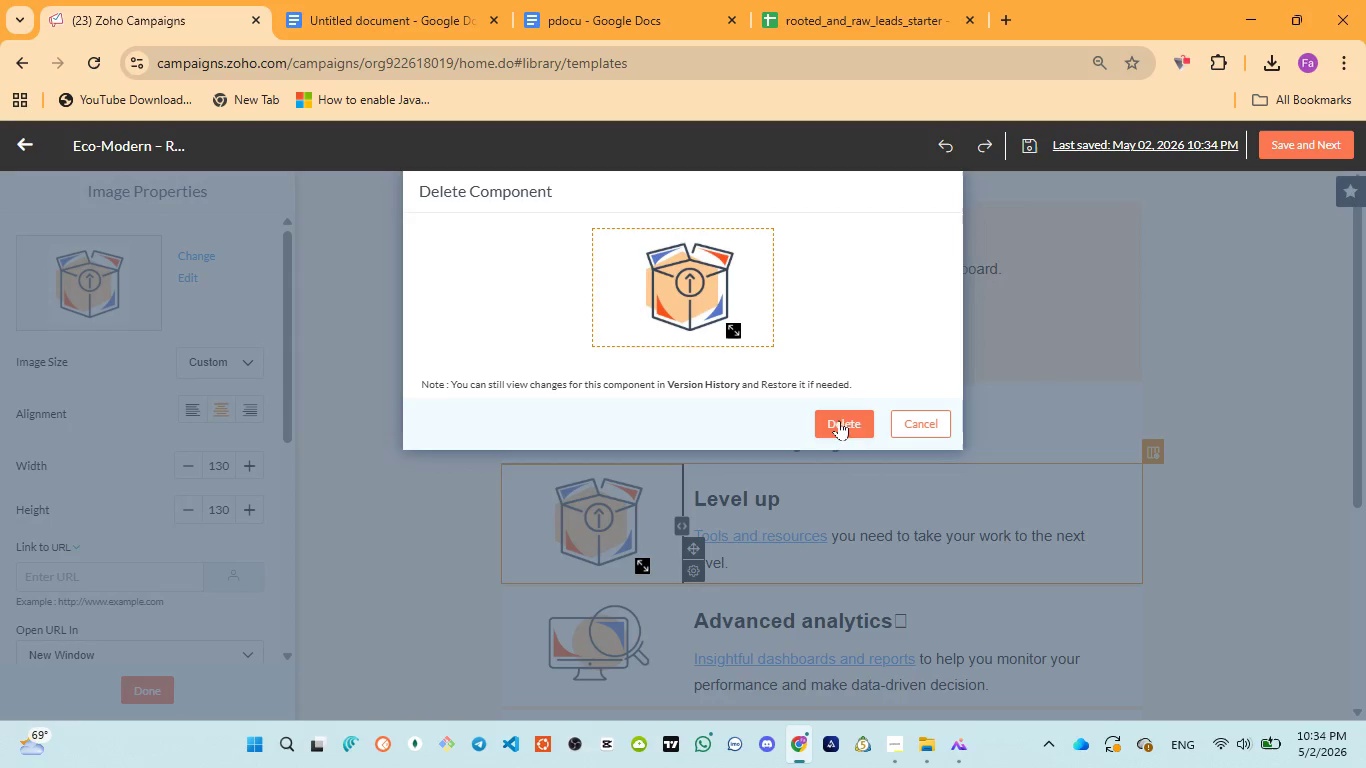 
left_click([842, 412])
 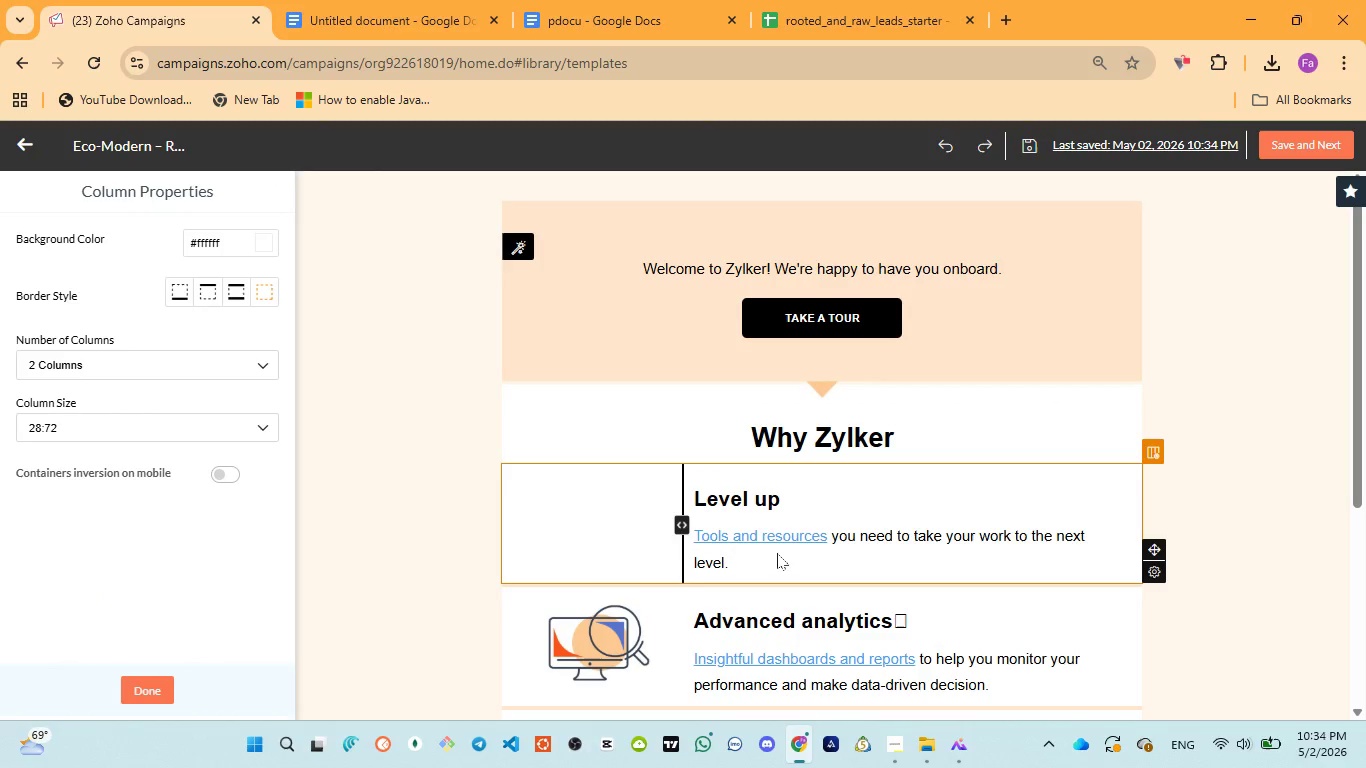 
left_click([775, 558])
 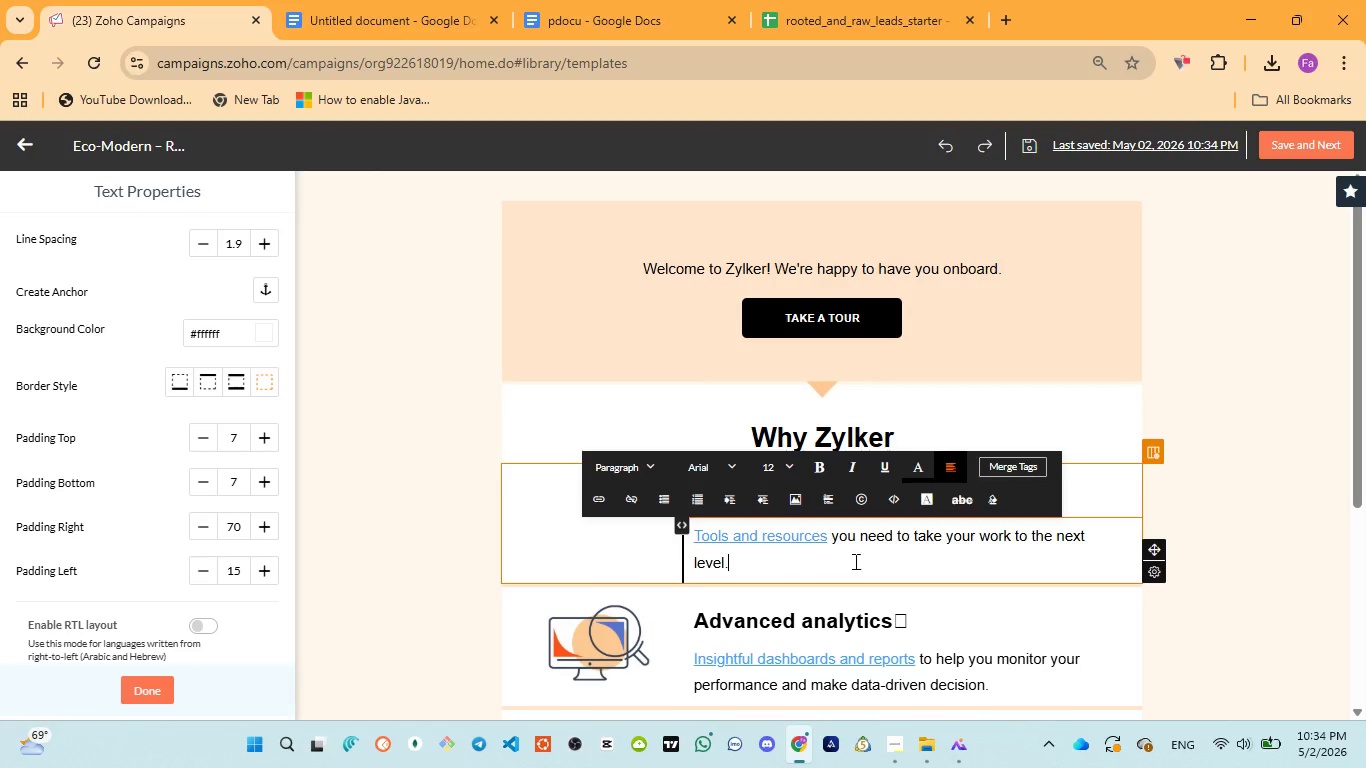 
left_click([886, 561])
 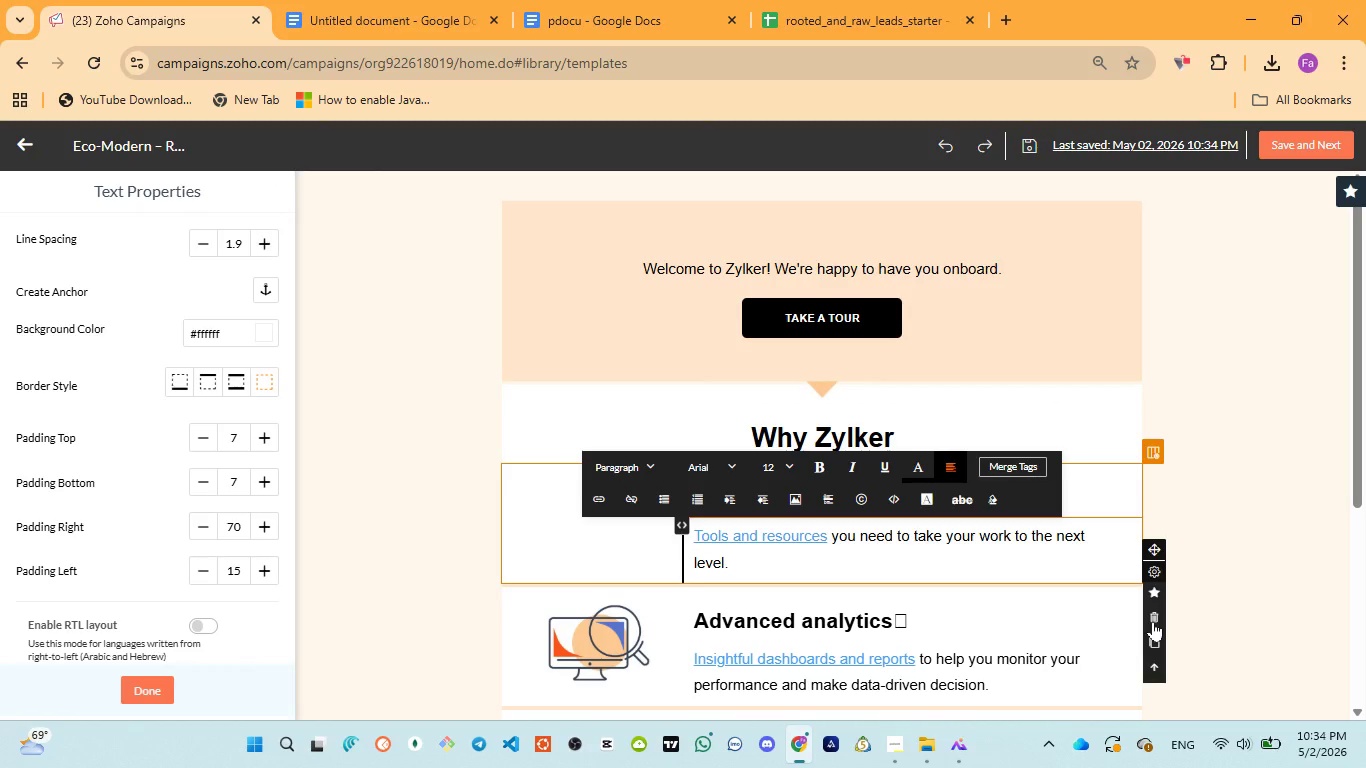 
left_click([1153, 612])
 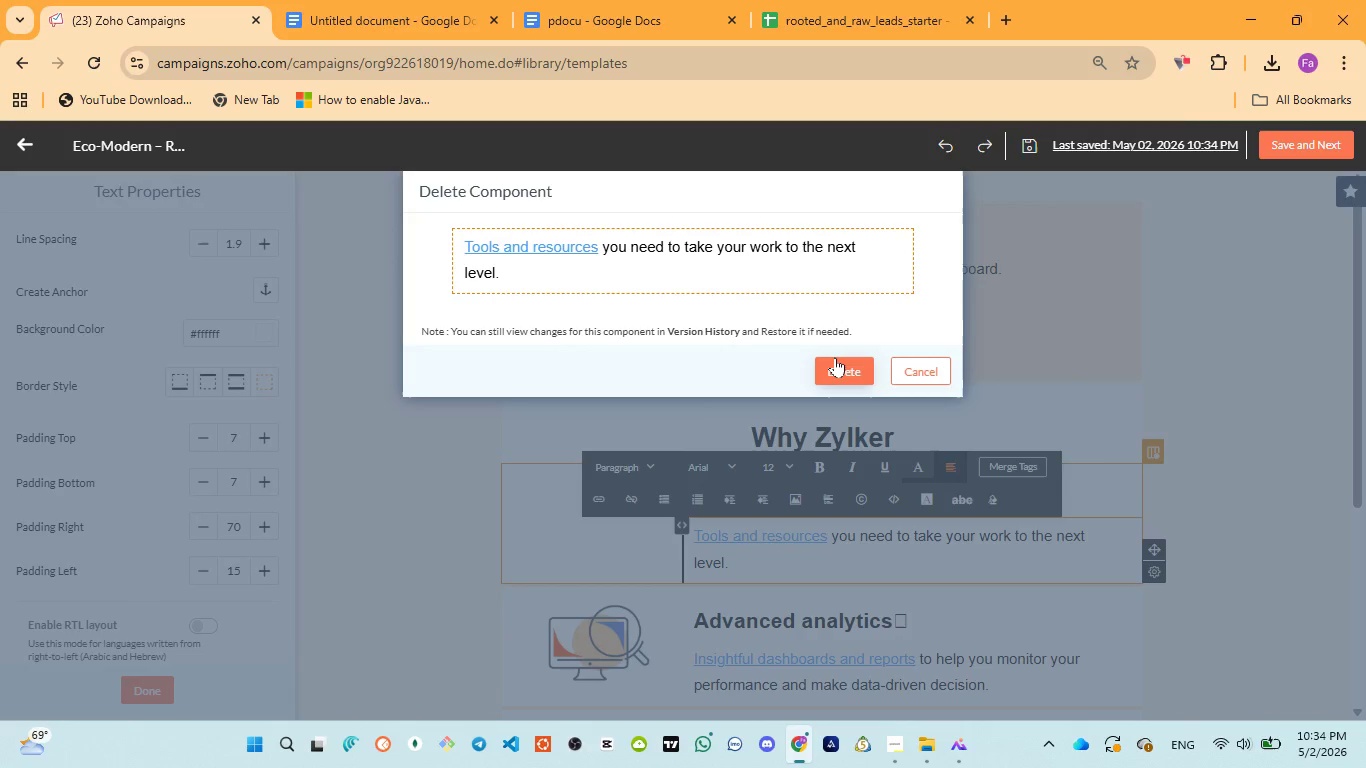 
left_click([835, 357])
 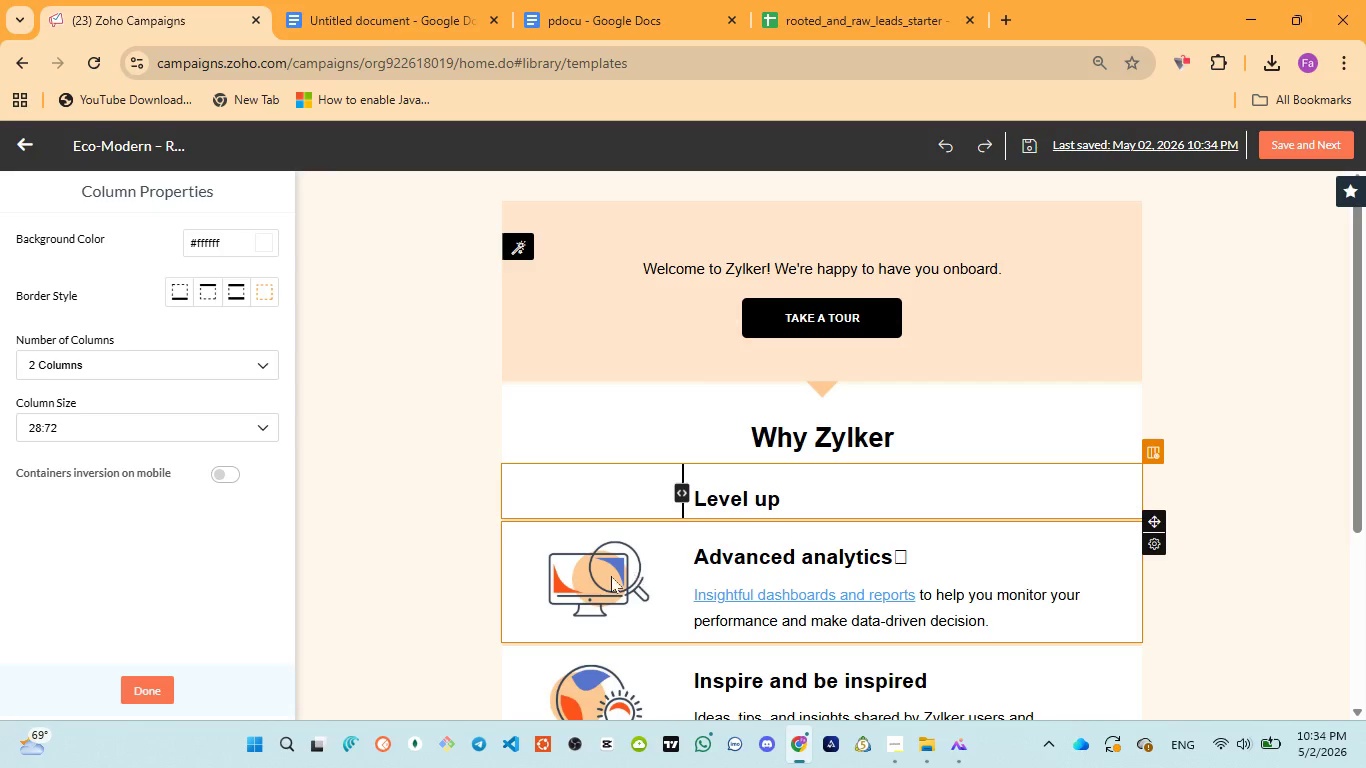 
left_click([672, 566])
 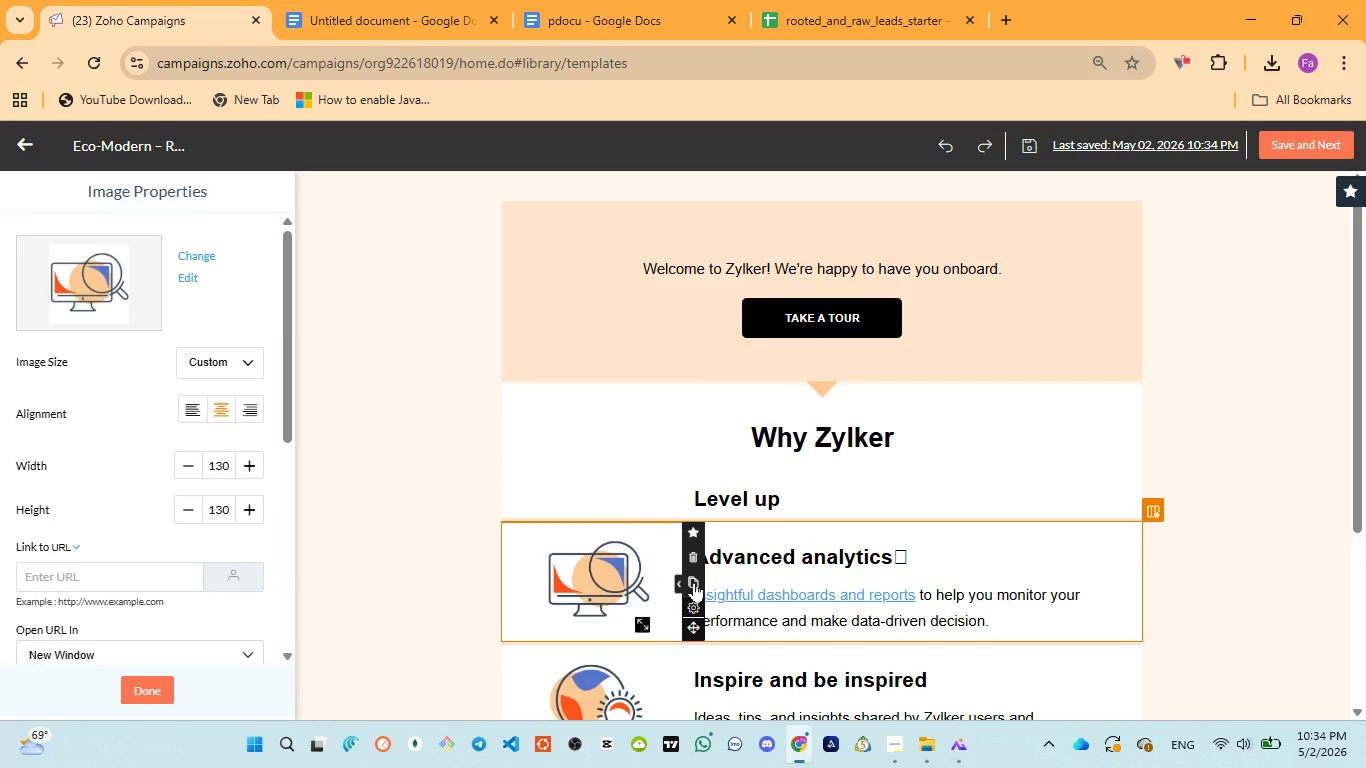 
wait(5.39)
 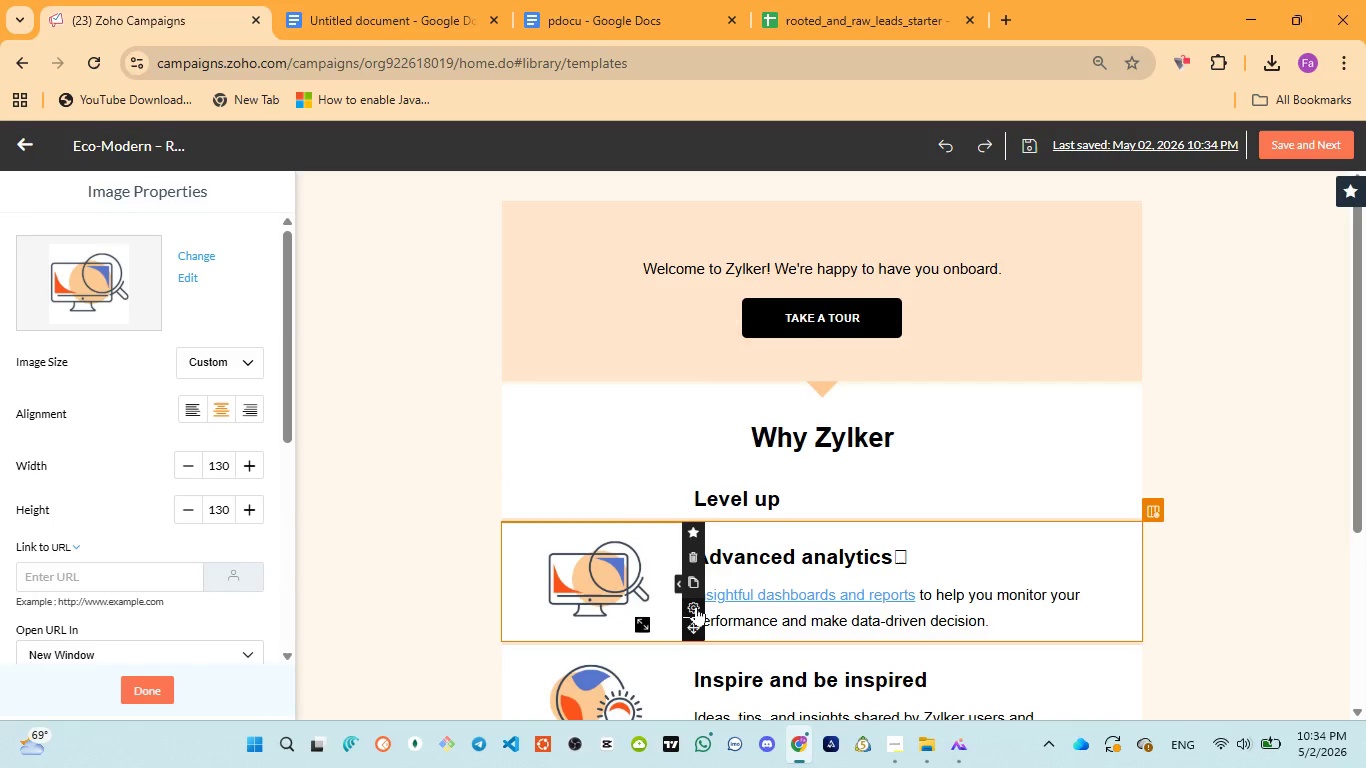 
left_click([694, 552])
 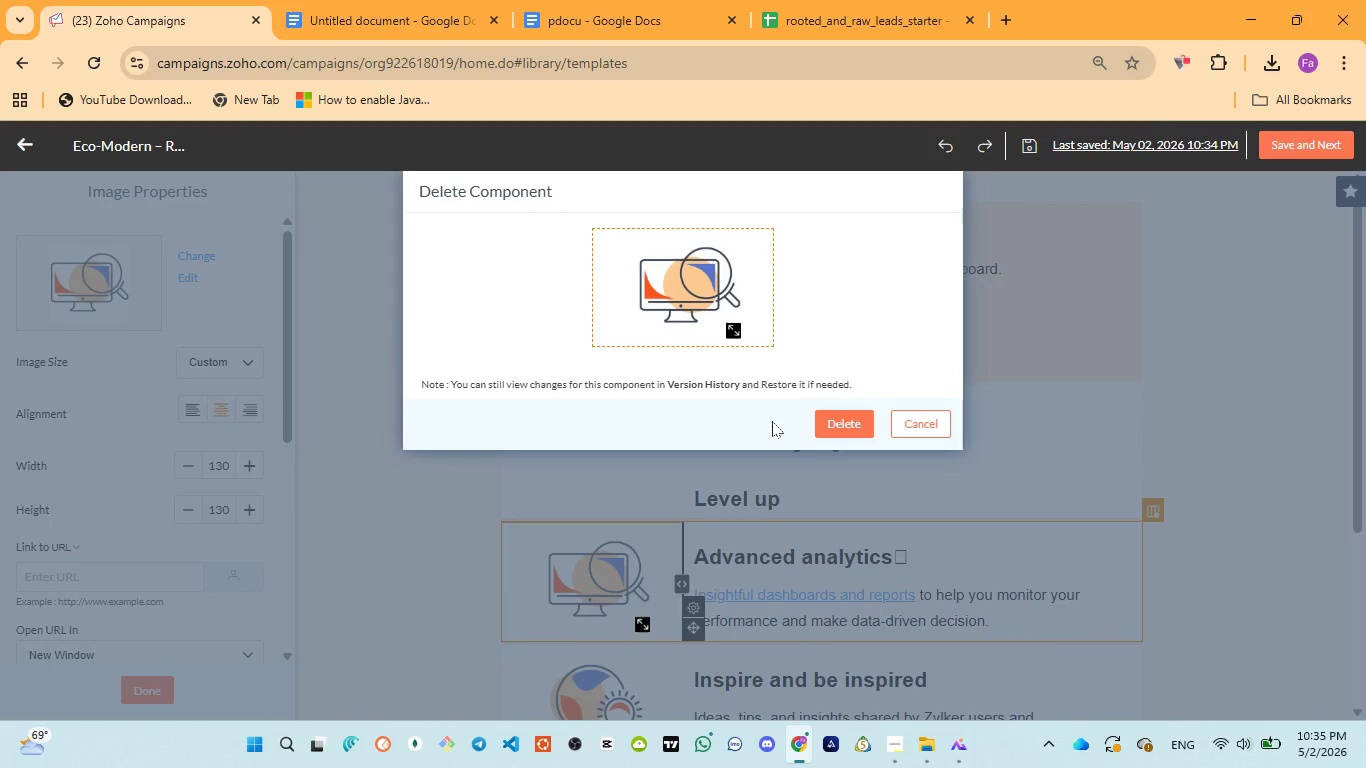 
wait(6.52)
 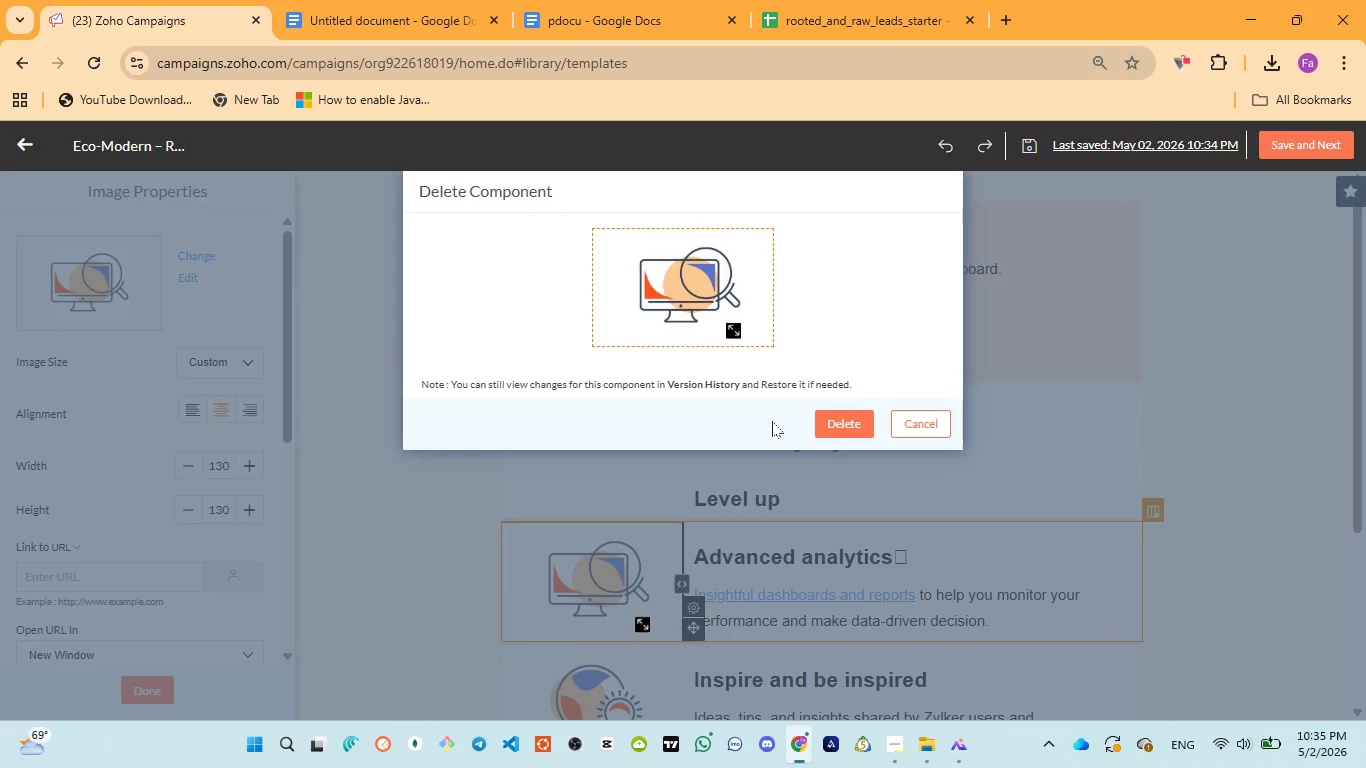 
left_click([832, 423])
 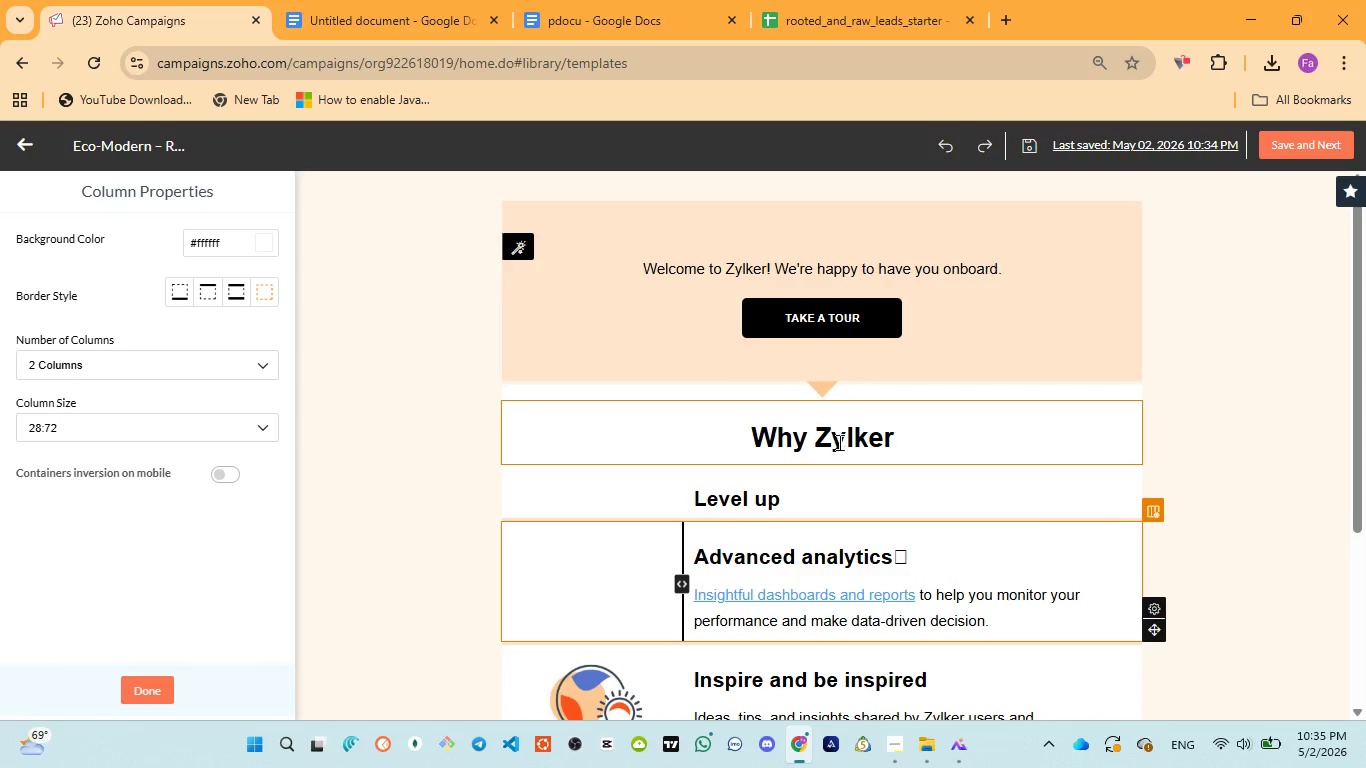 
scroll: coordinate [839, 454], scroll_direction: down, amount: 1.0
 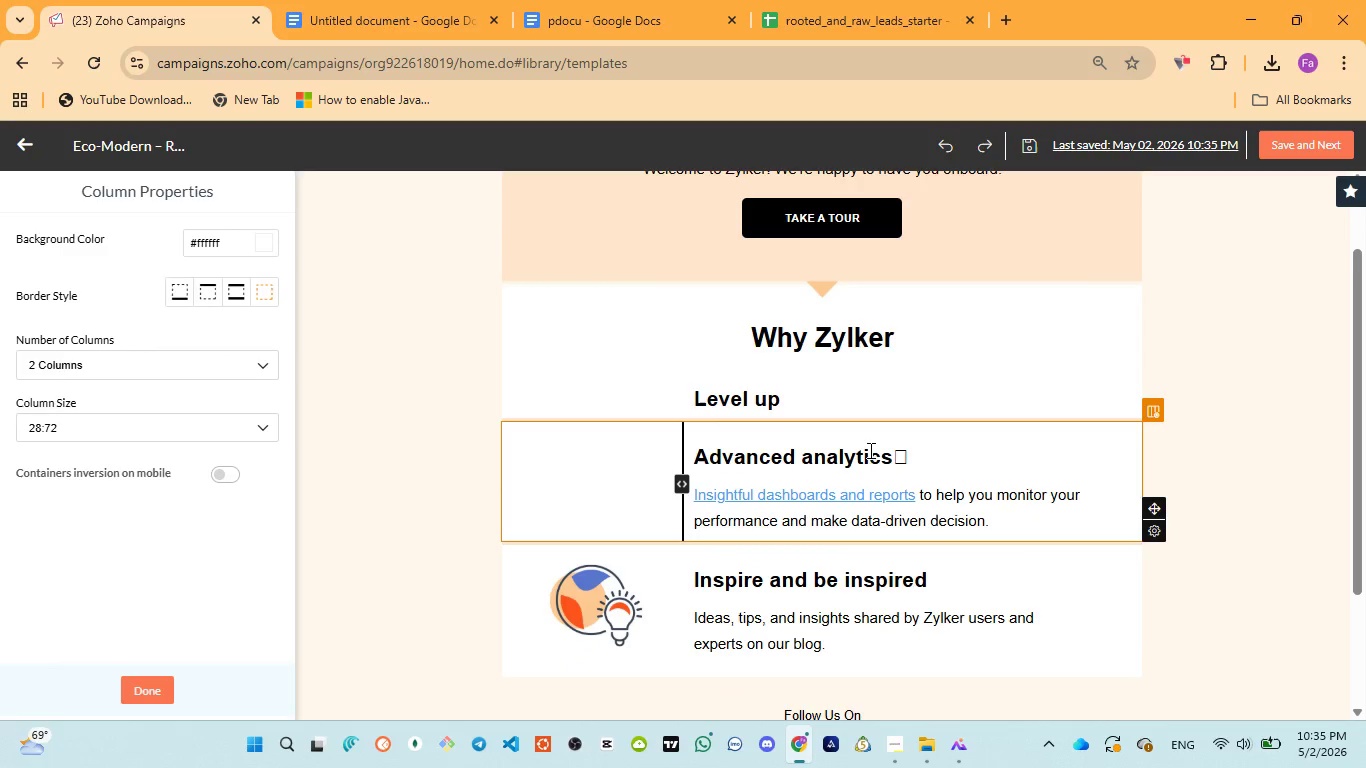 
left_click([873, 449])
 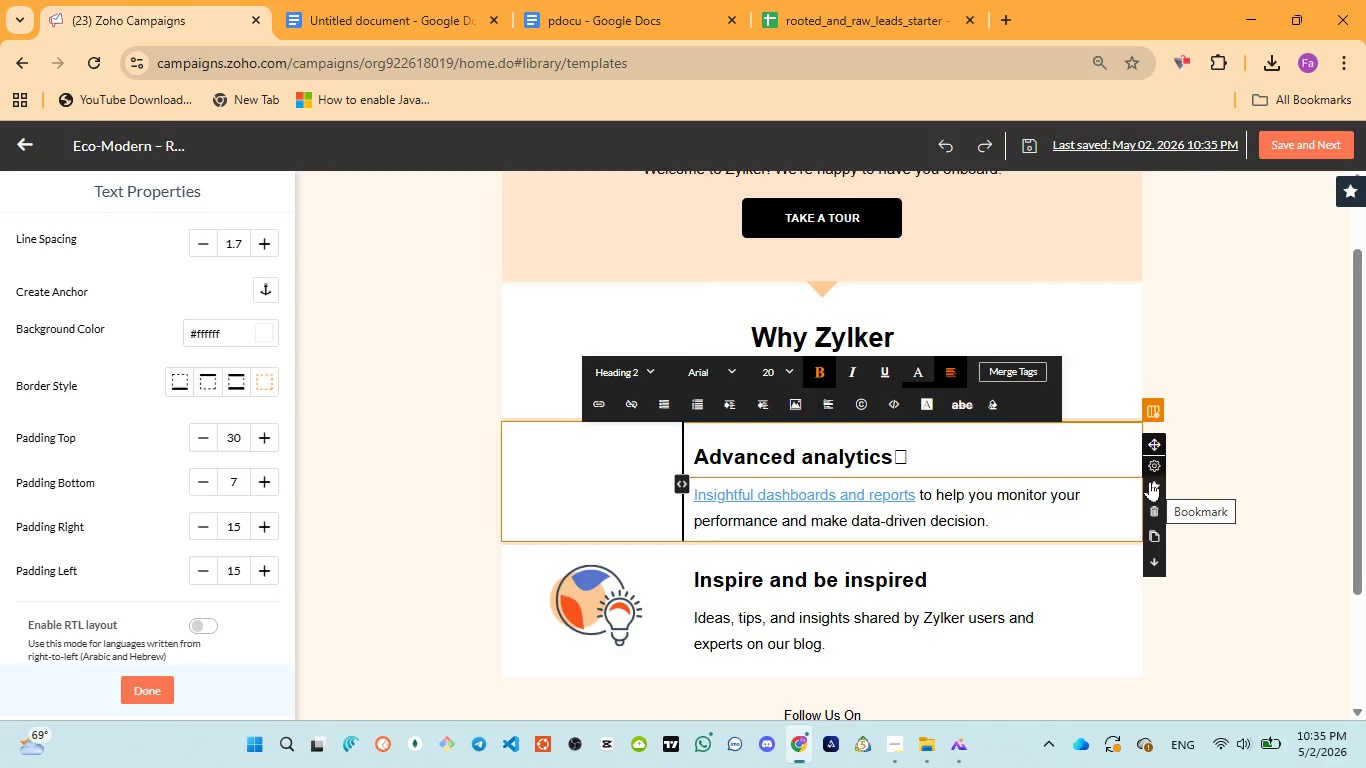 
wait(14.03)
 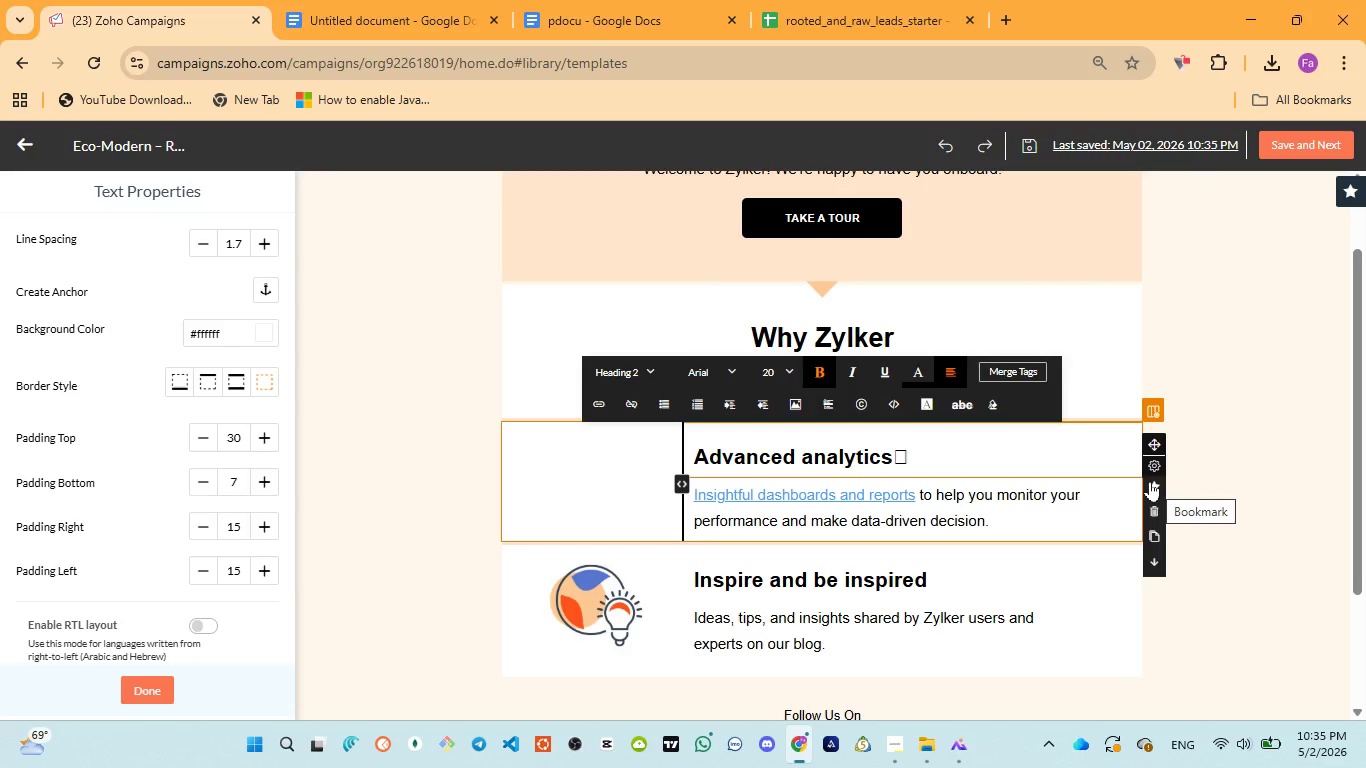 
left_click([1156, 512])
 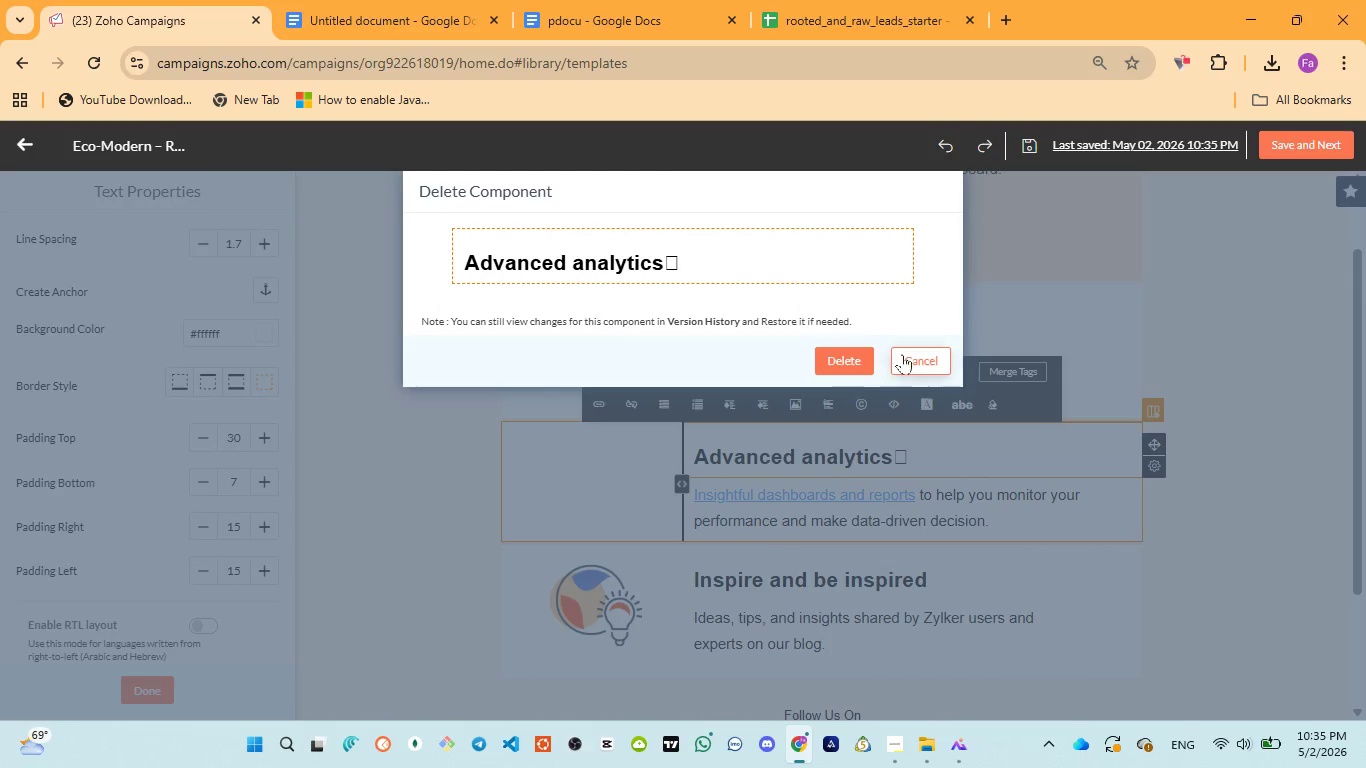 
left_click([861, 359])
 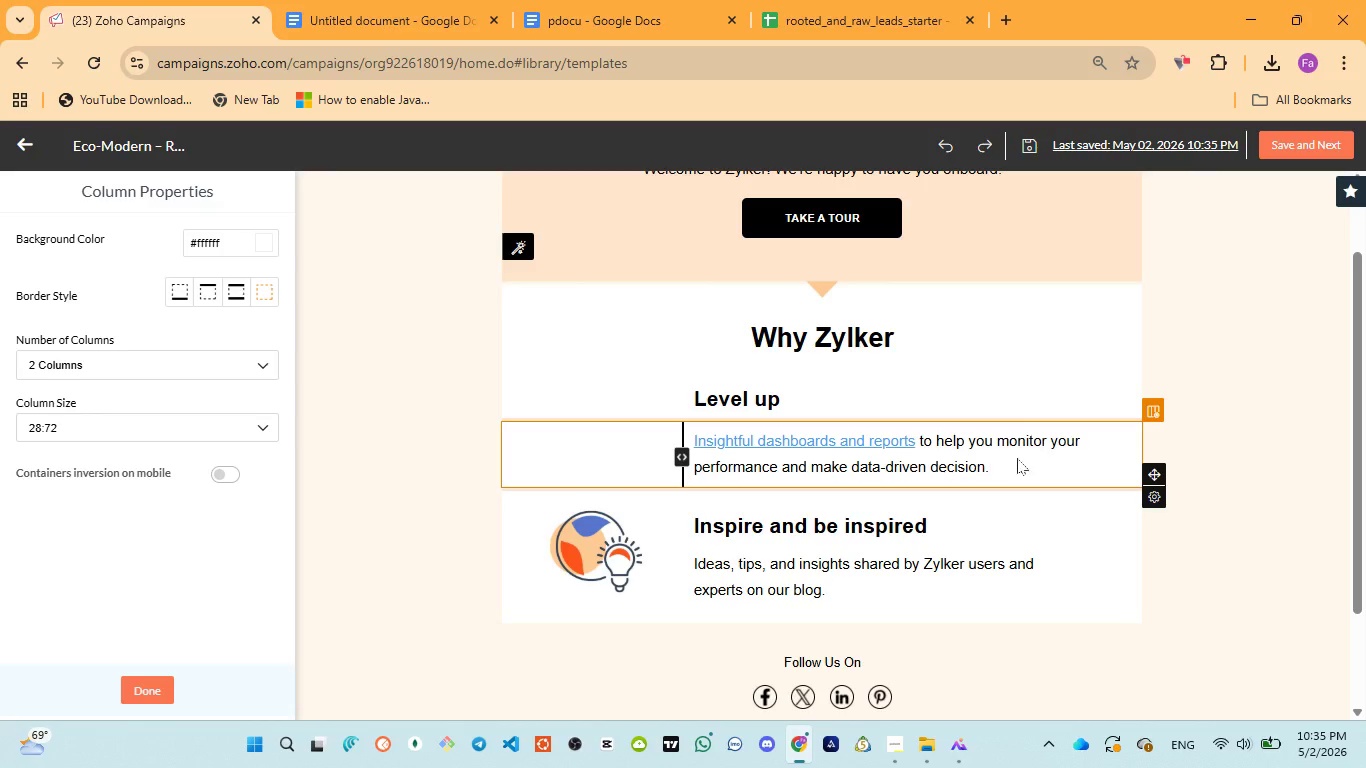 
left_click([1067, 462])
 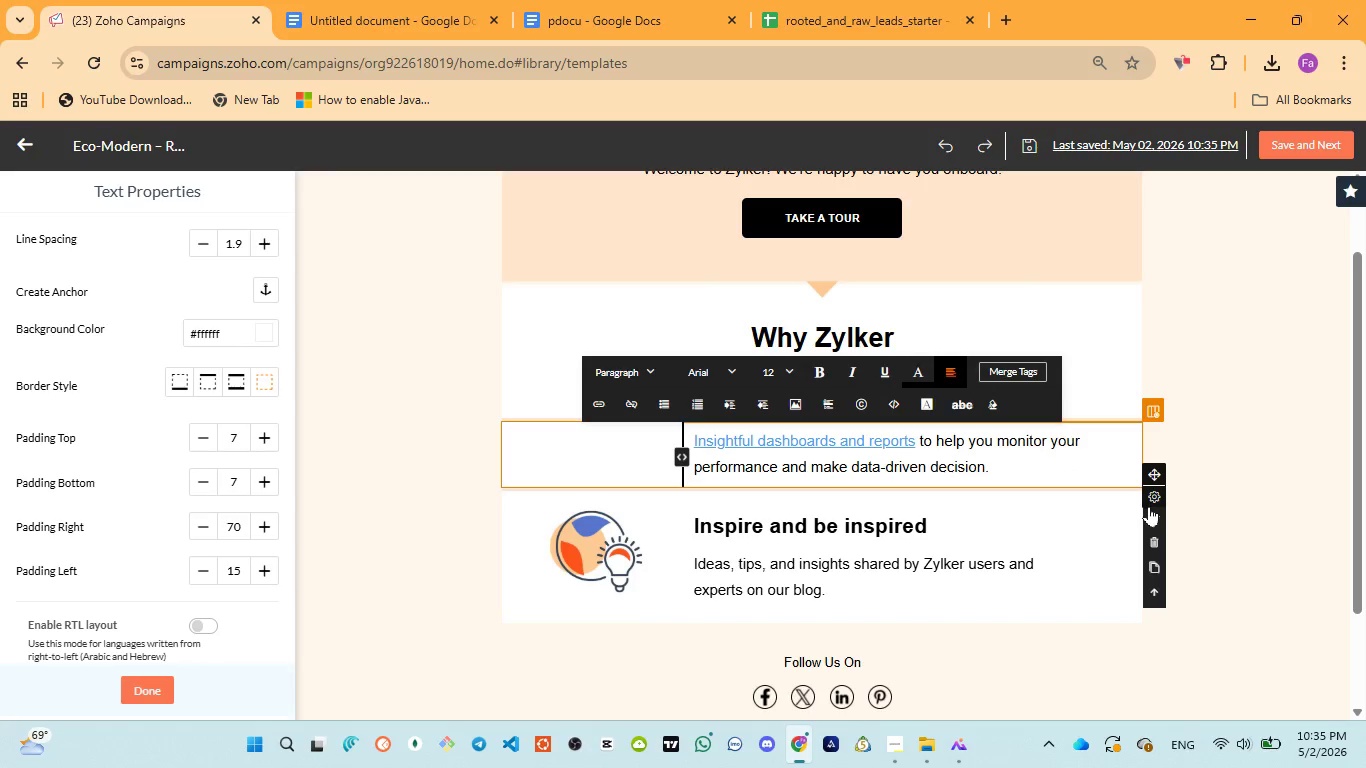 
left_click([1157, 537])
 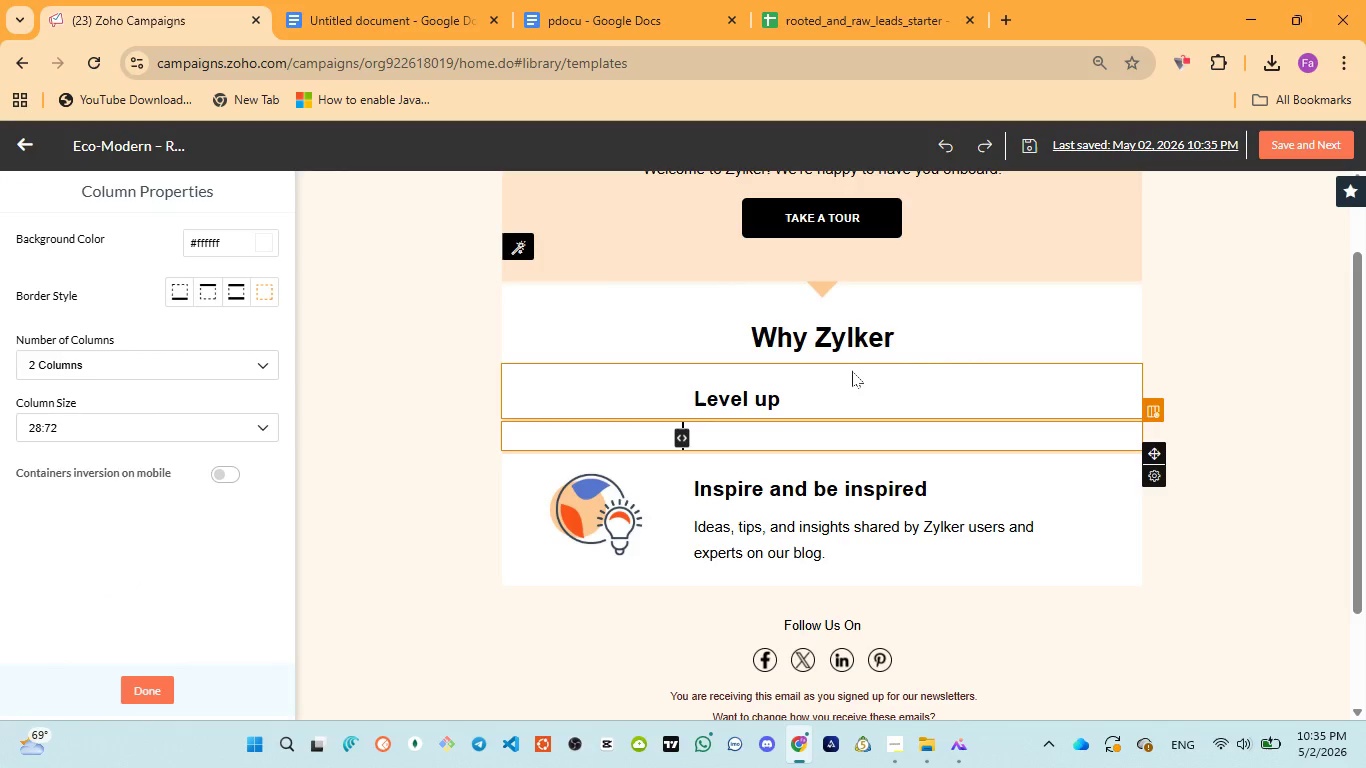 
left_click([998, 521])
 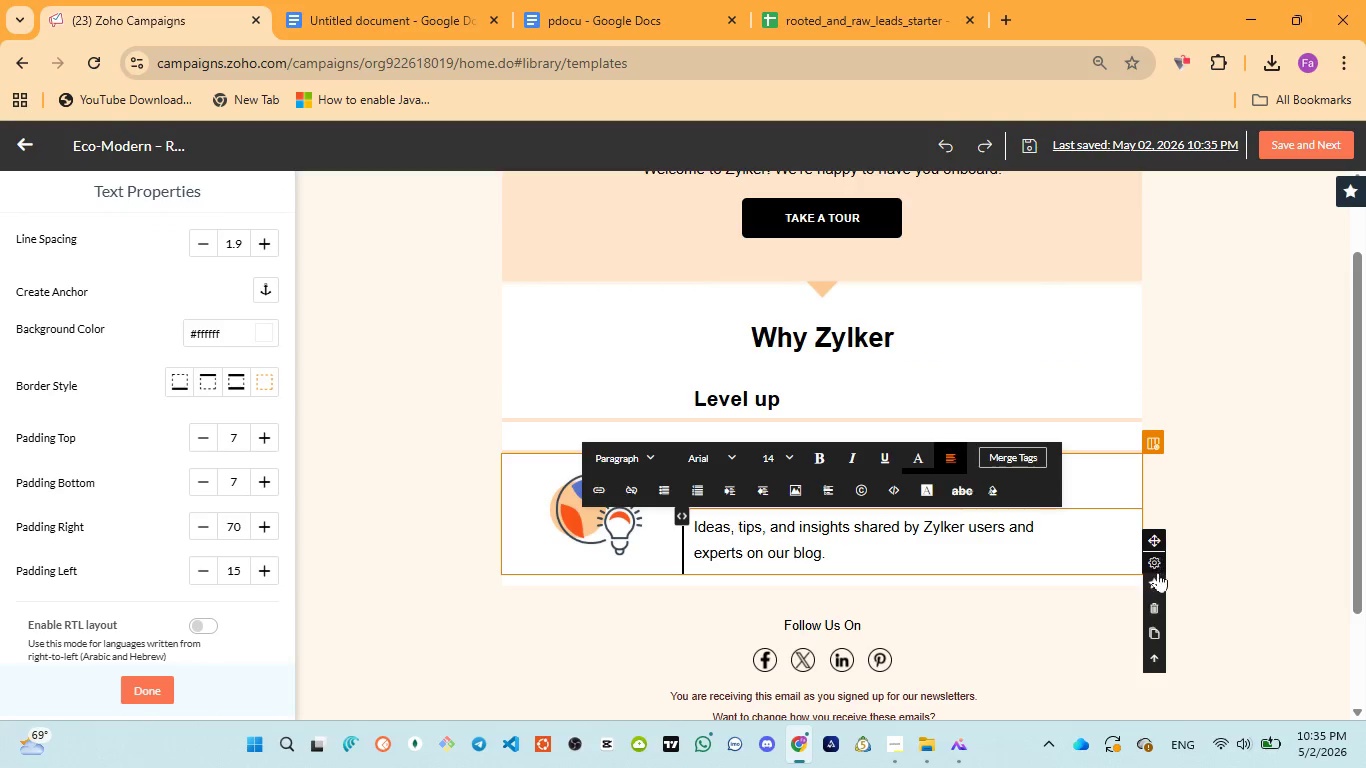 
left_click([1154, 607])
 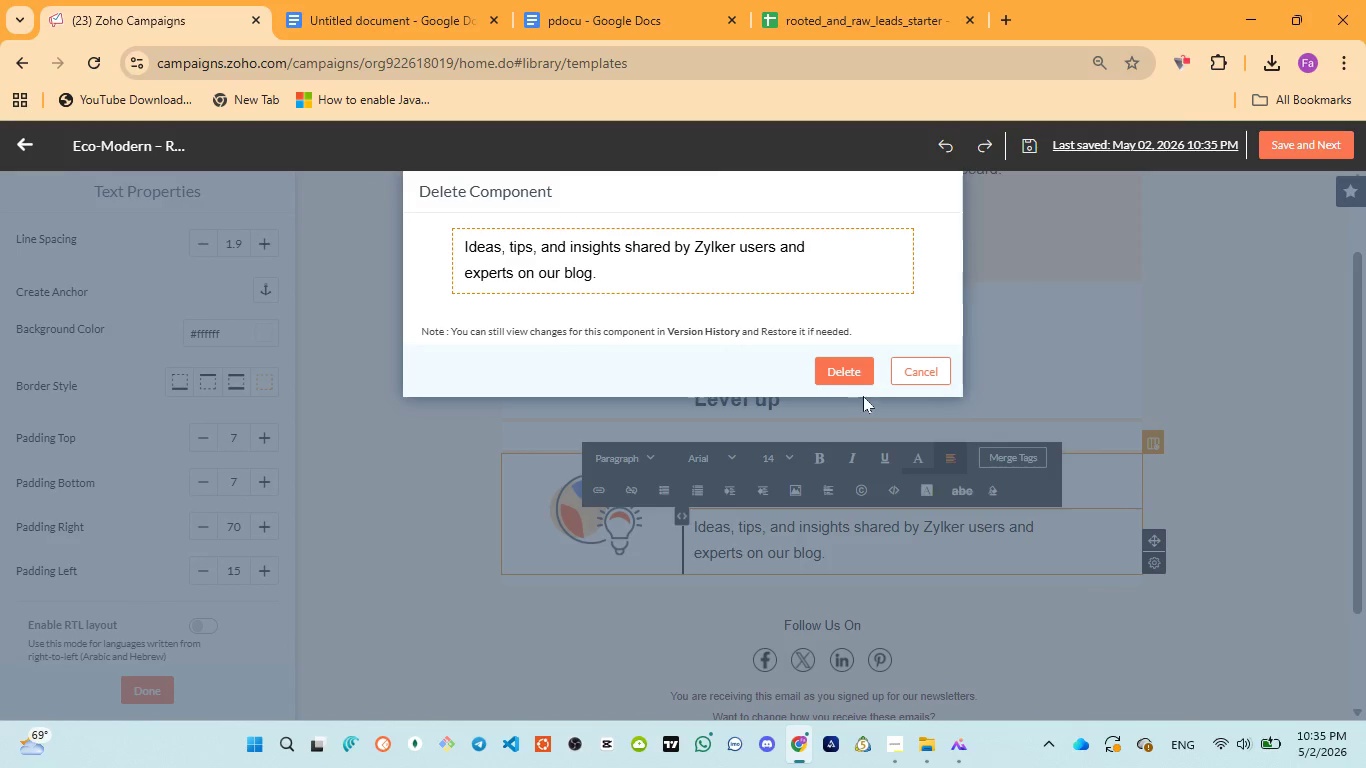 
left_click([850, 374])
 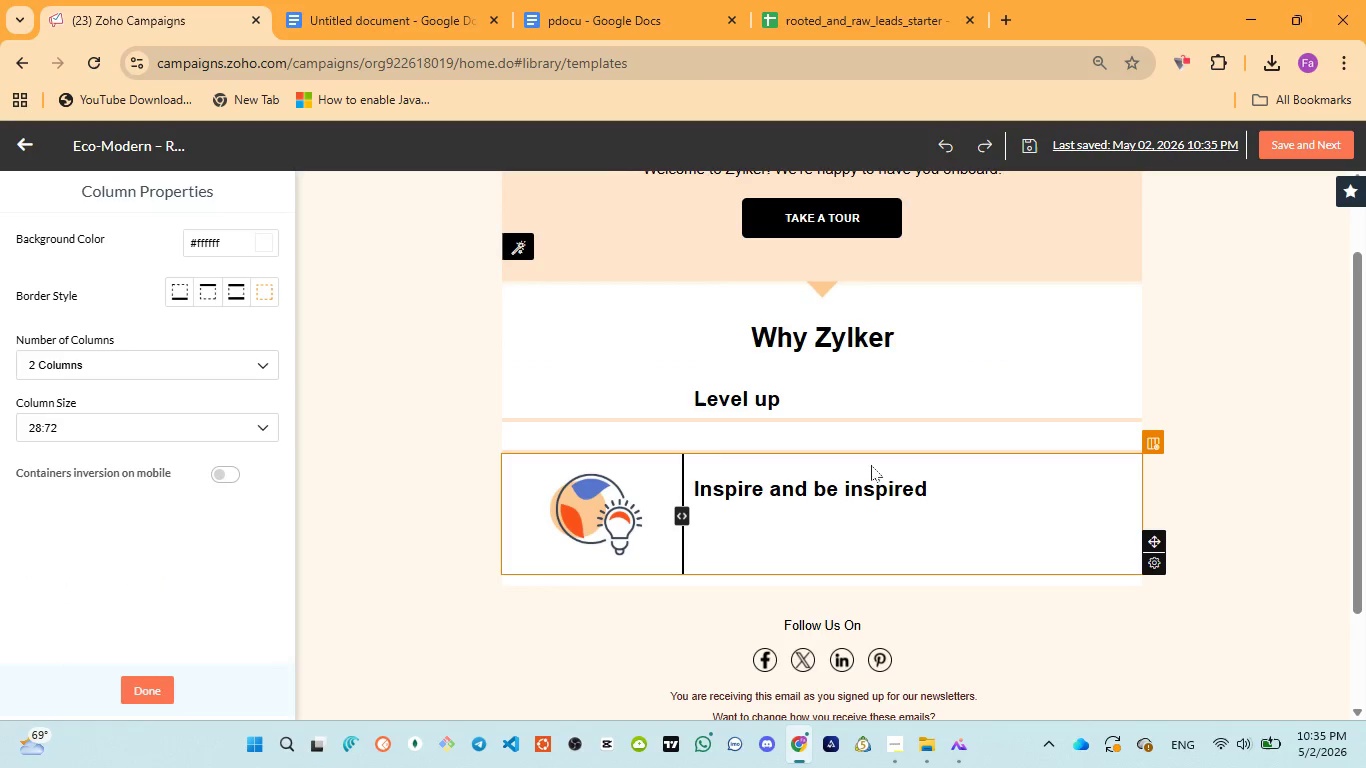 
left_click([873, 520])
 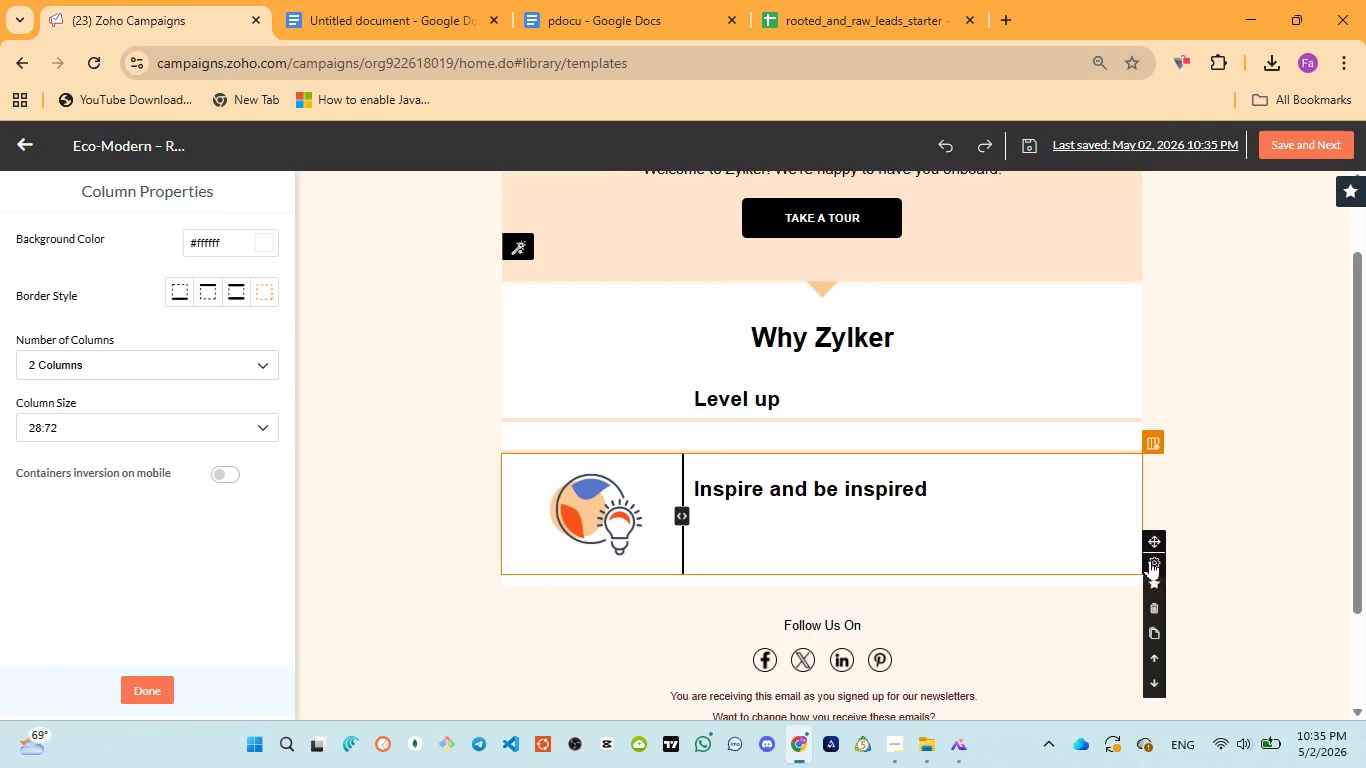 
left_click([1148, 610])
 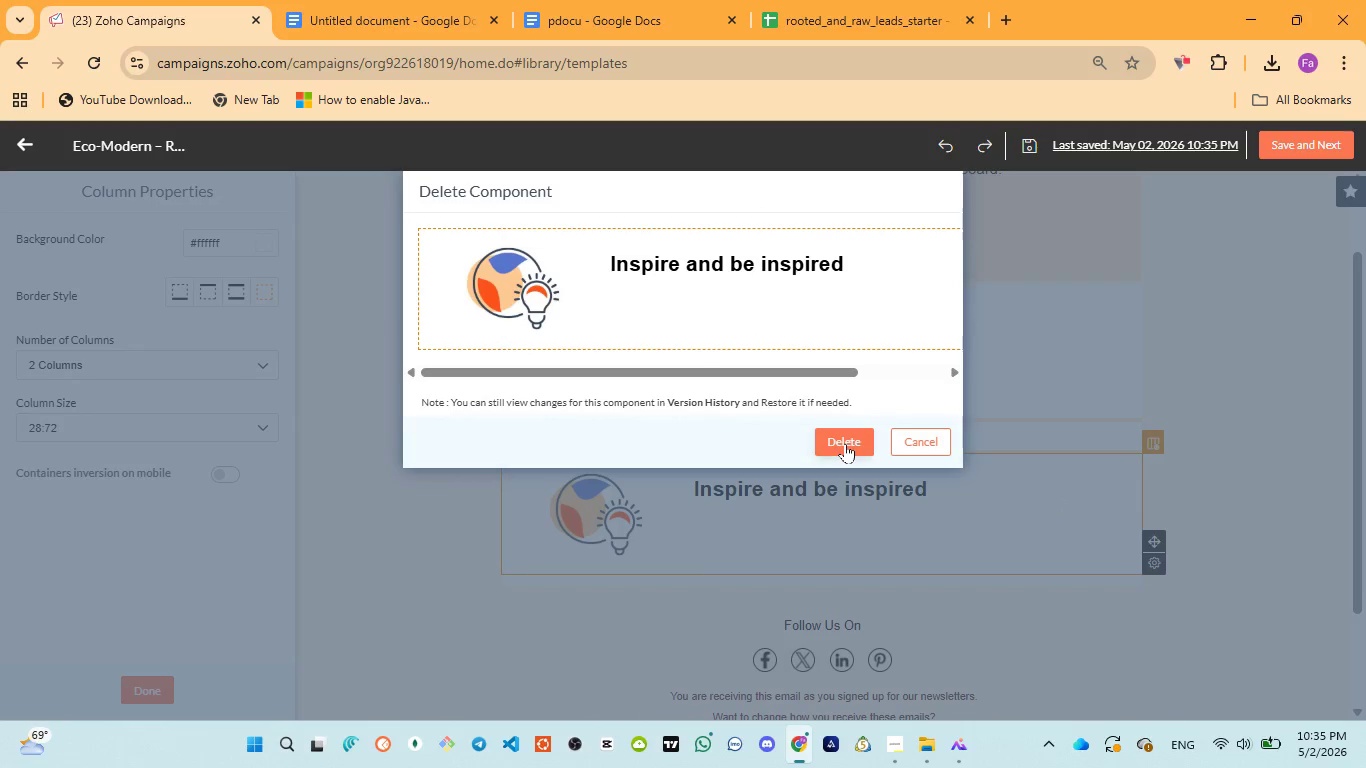 
left_click([845, 443])
 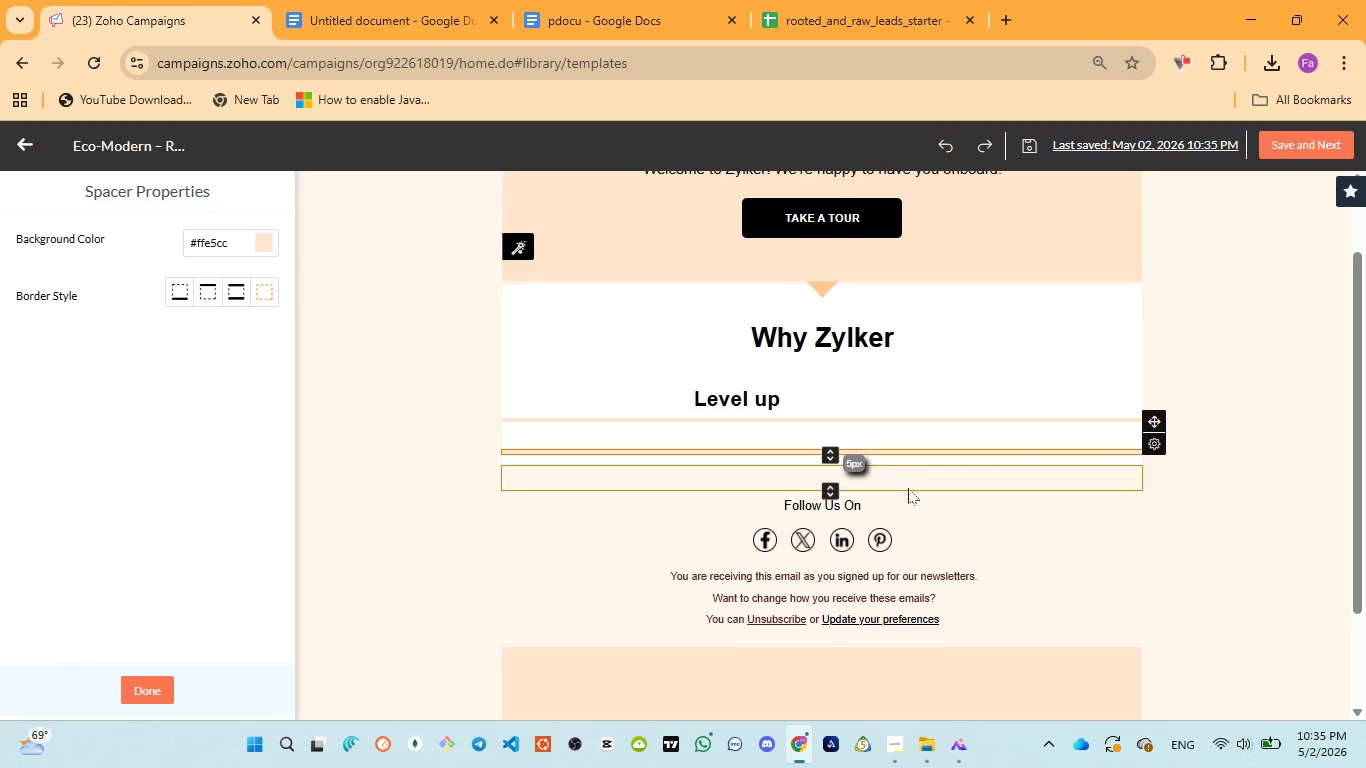 
left_click([908, 514])
 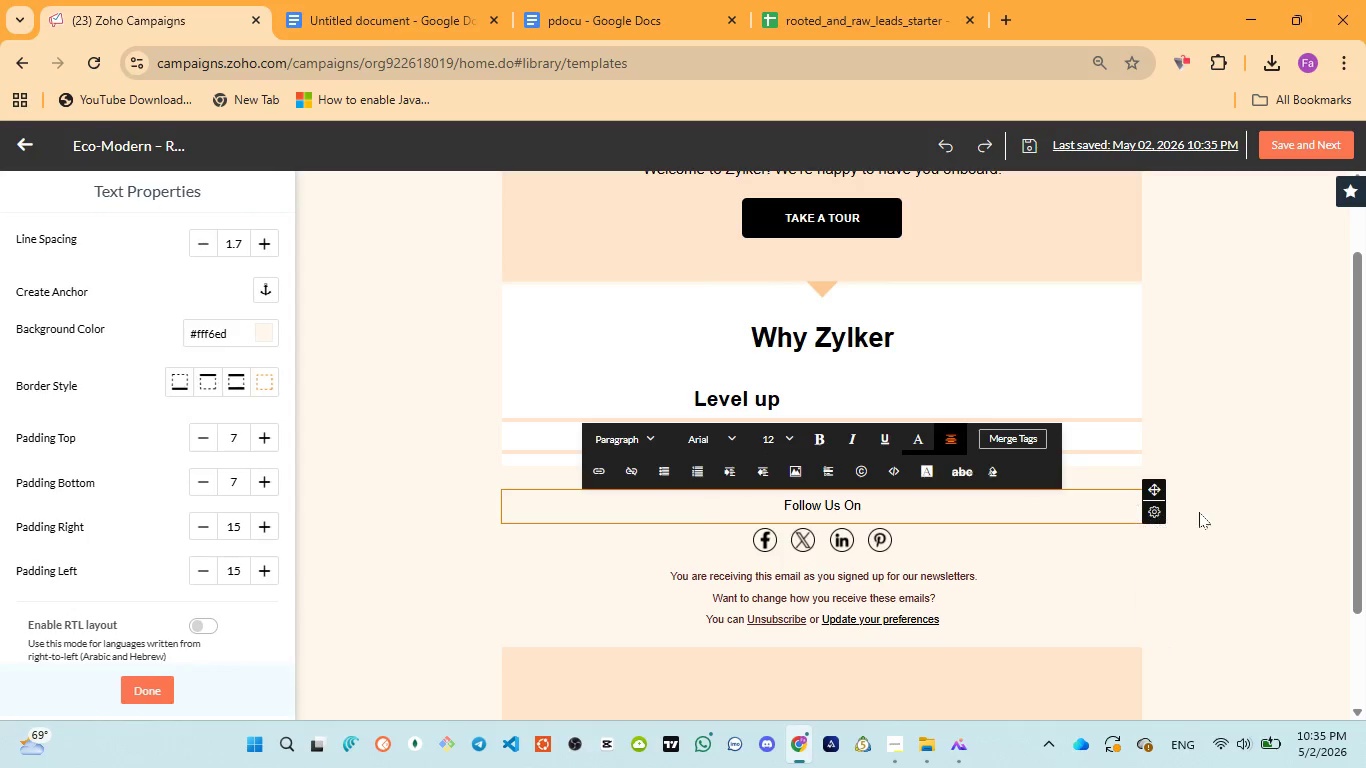 
mouse_move([1154, 542])
 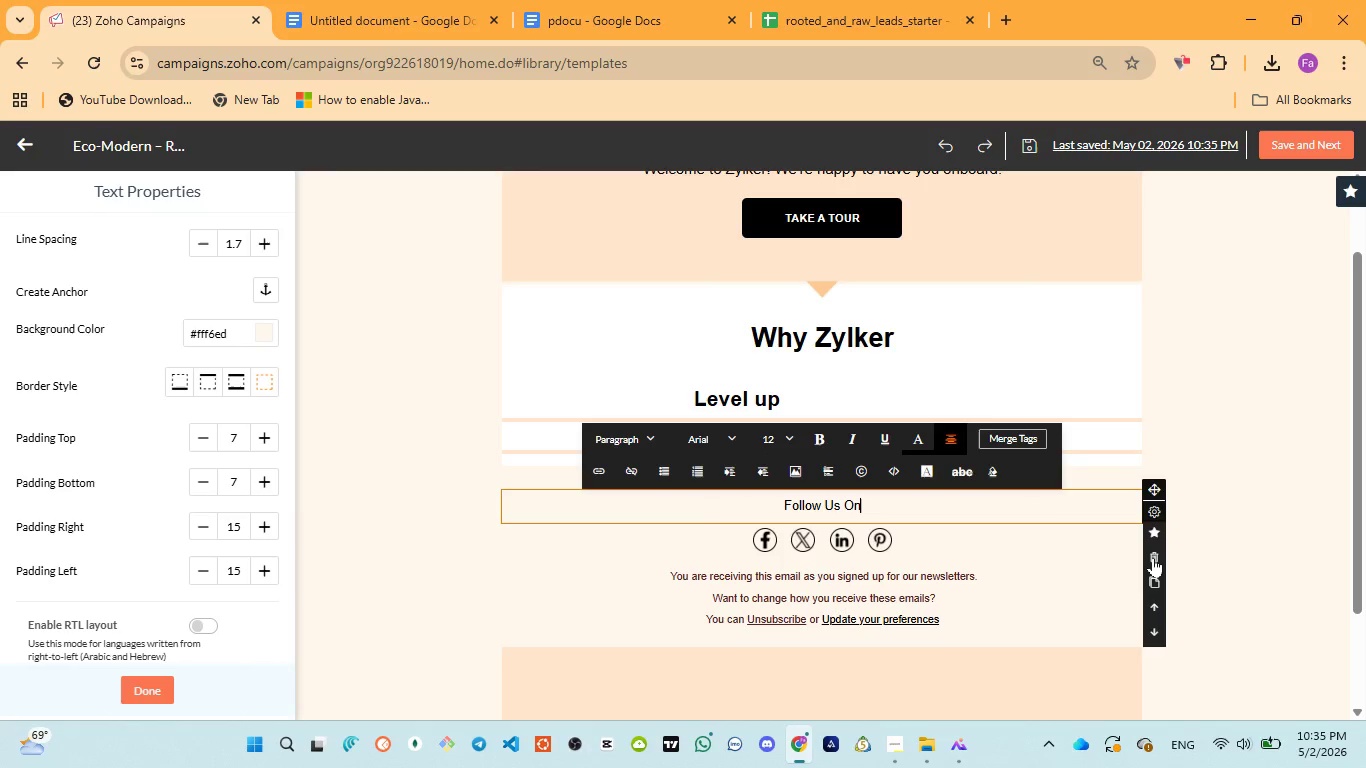 
left_click([1153, 558])
 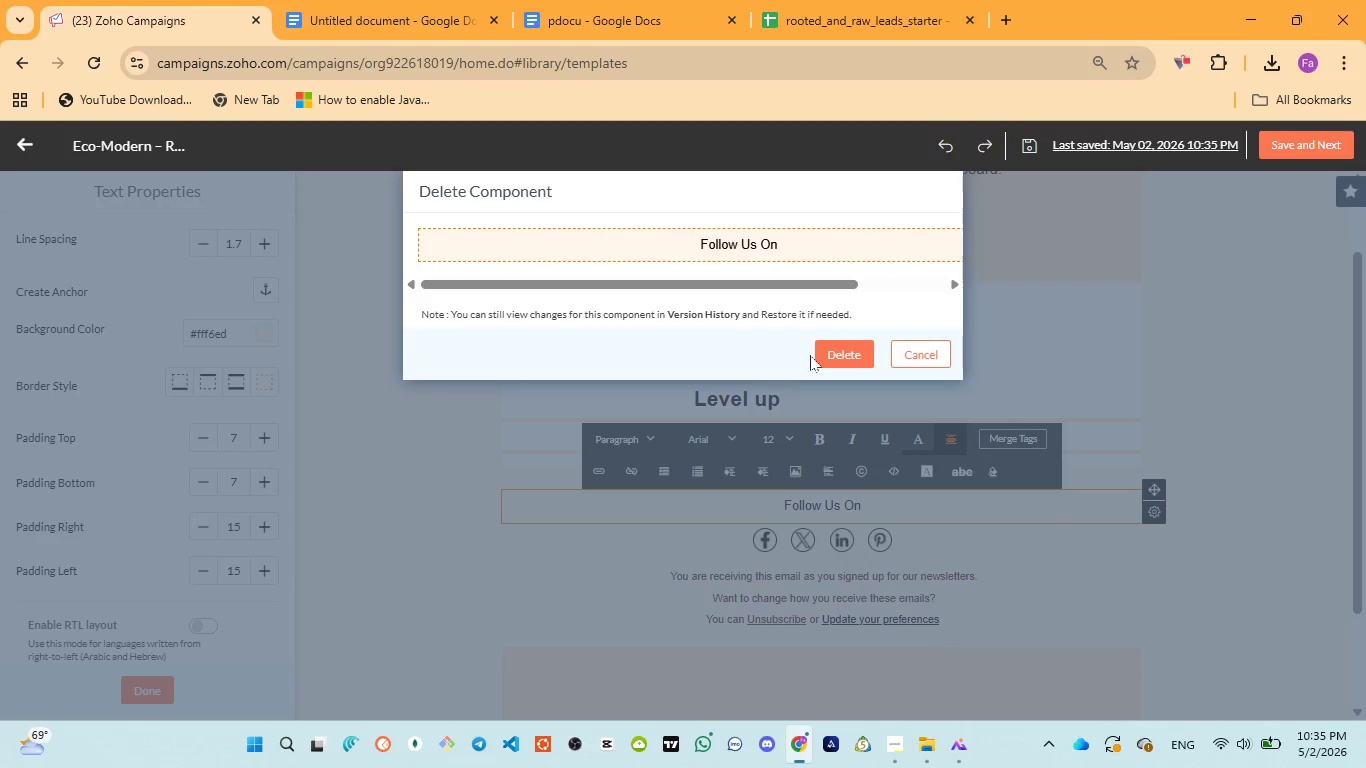 
left_click([847, 353])
 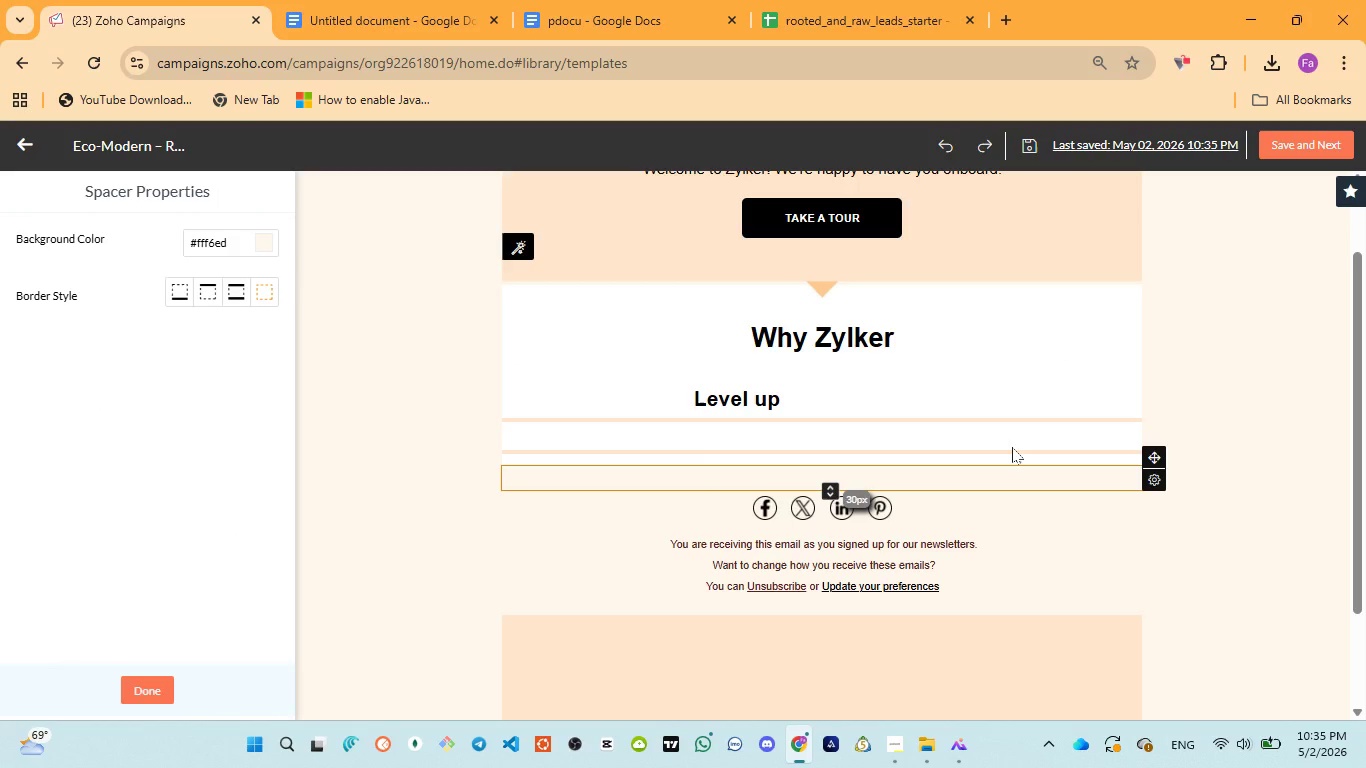 
wait(5.47)
 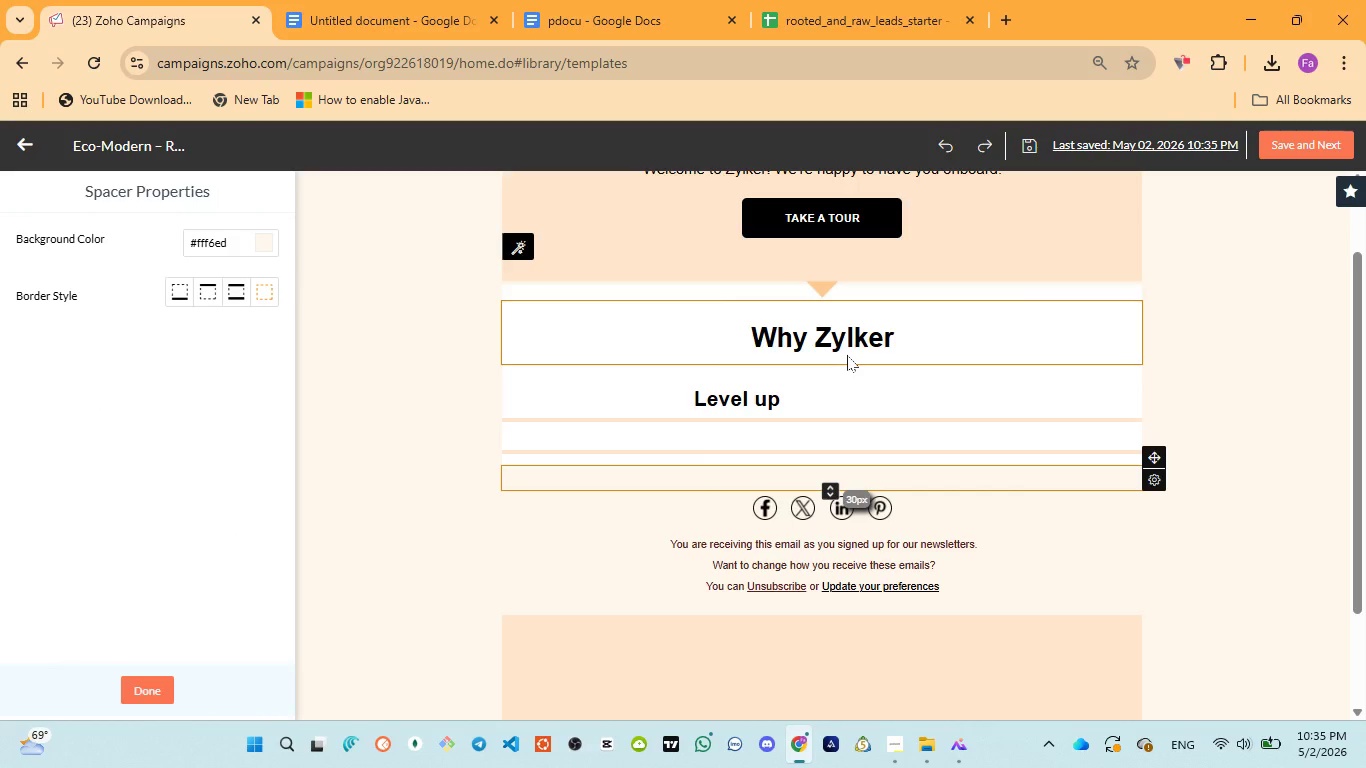 
left_click([945, 503])
 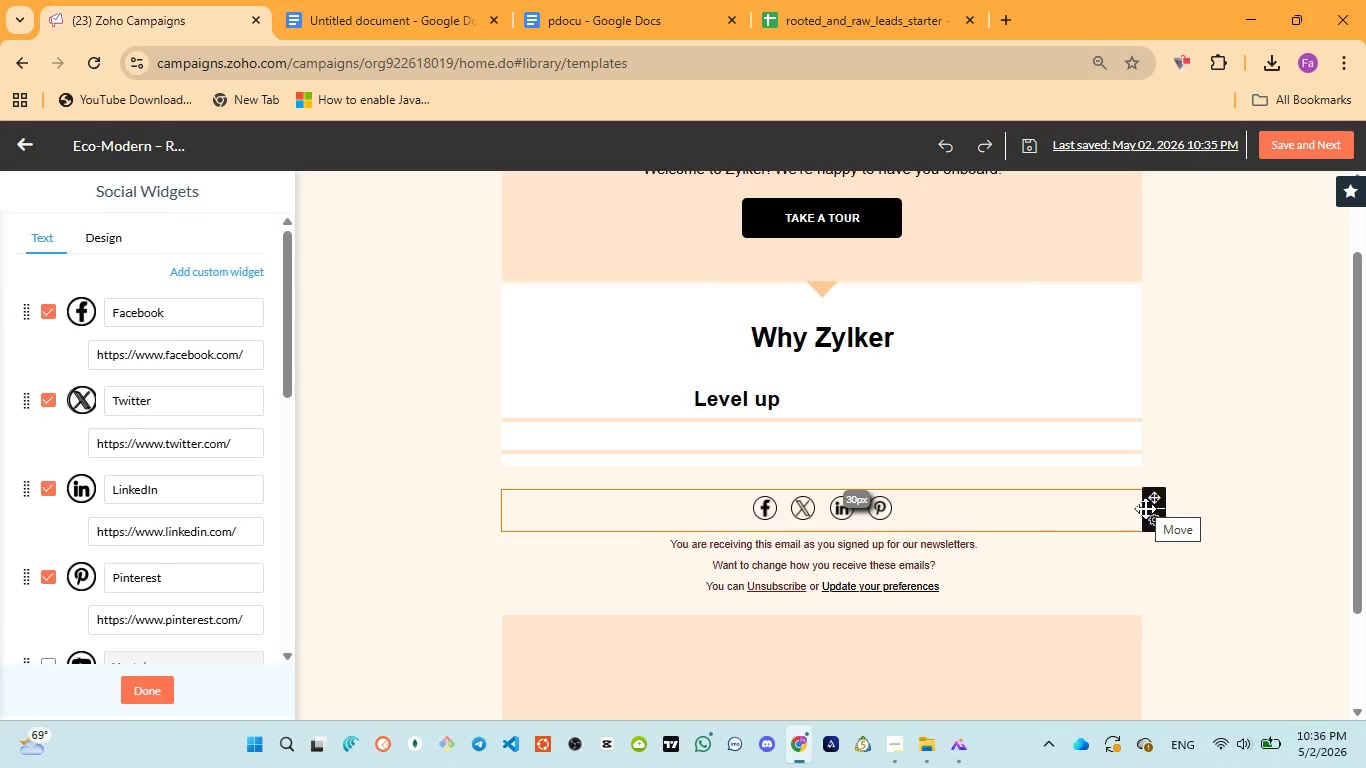 
wait(8.92)
 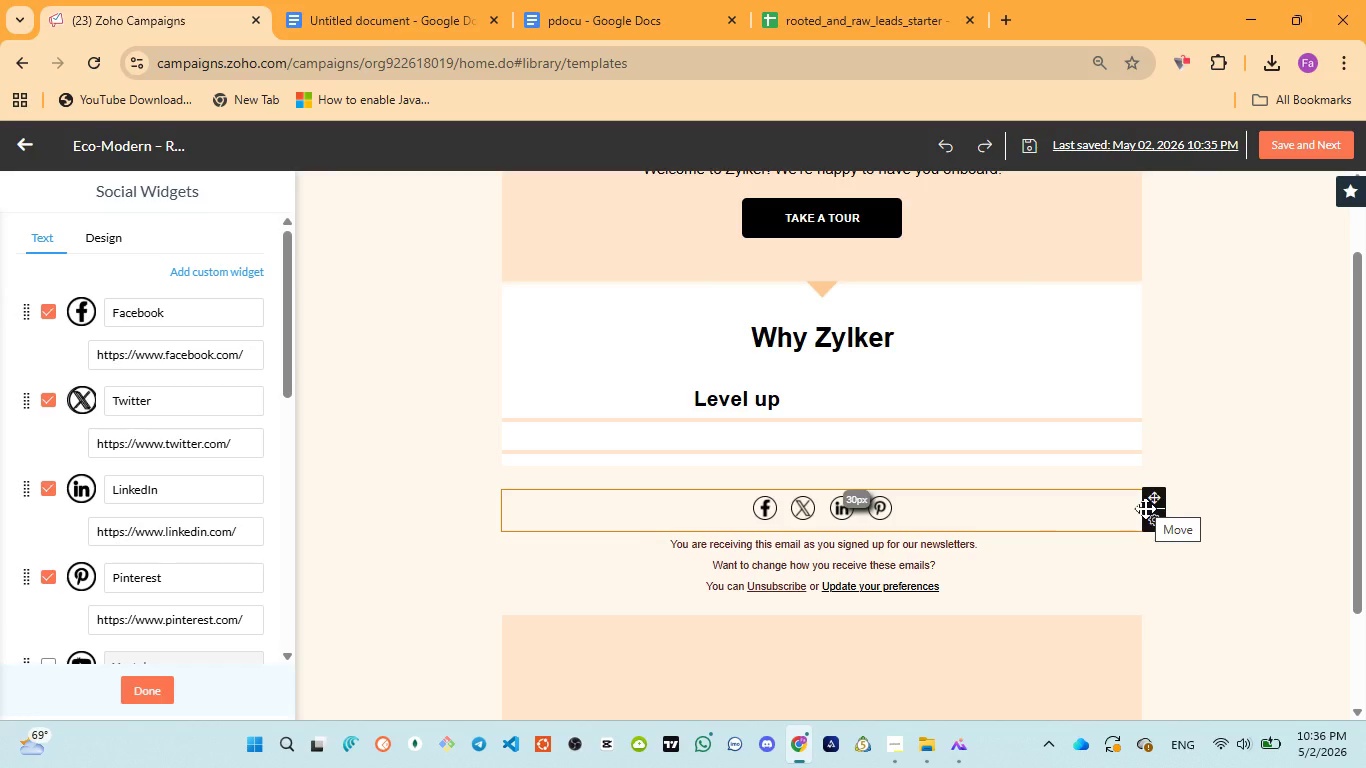 
left_click([1157, 564])
 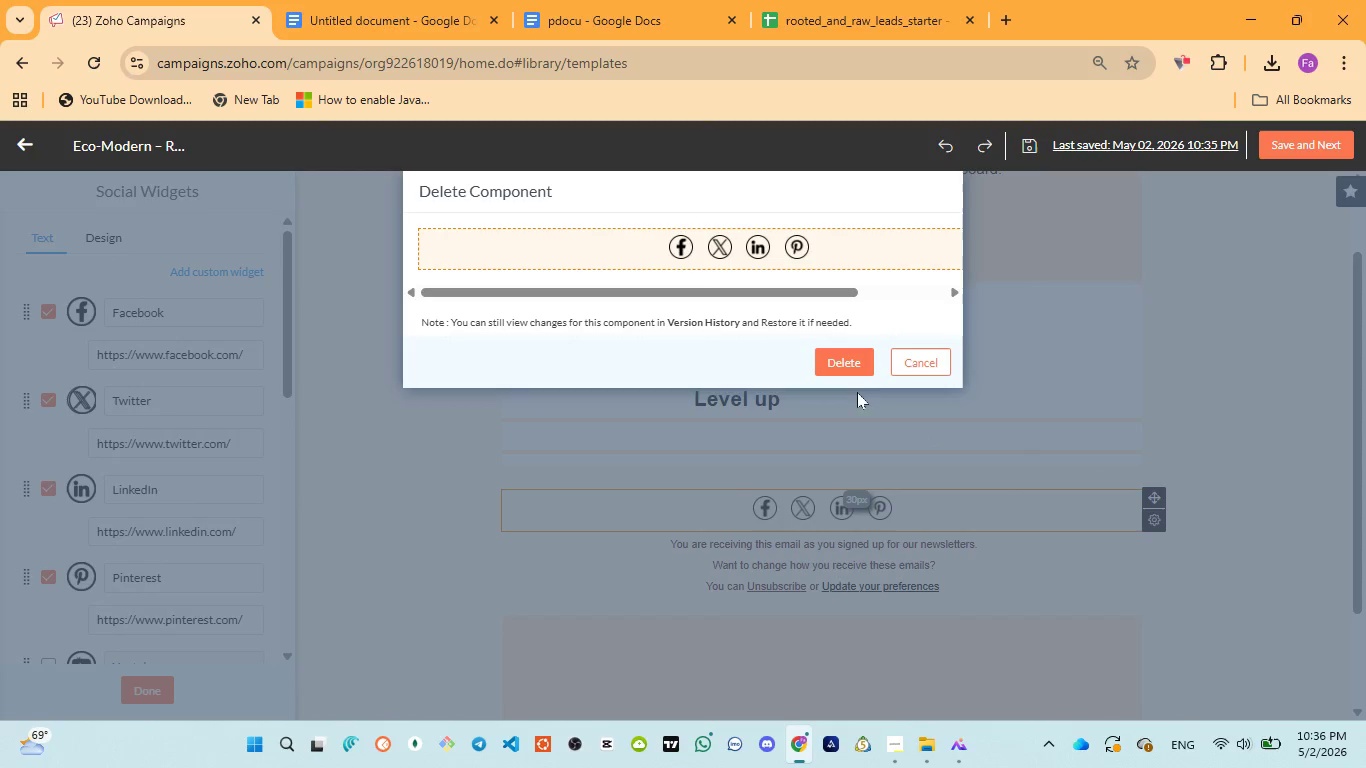 
left_click([846, 356])
 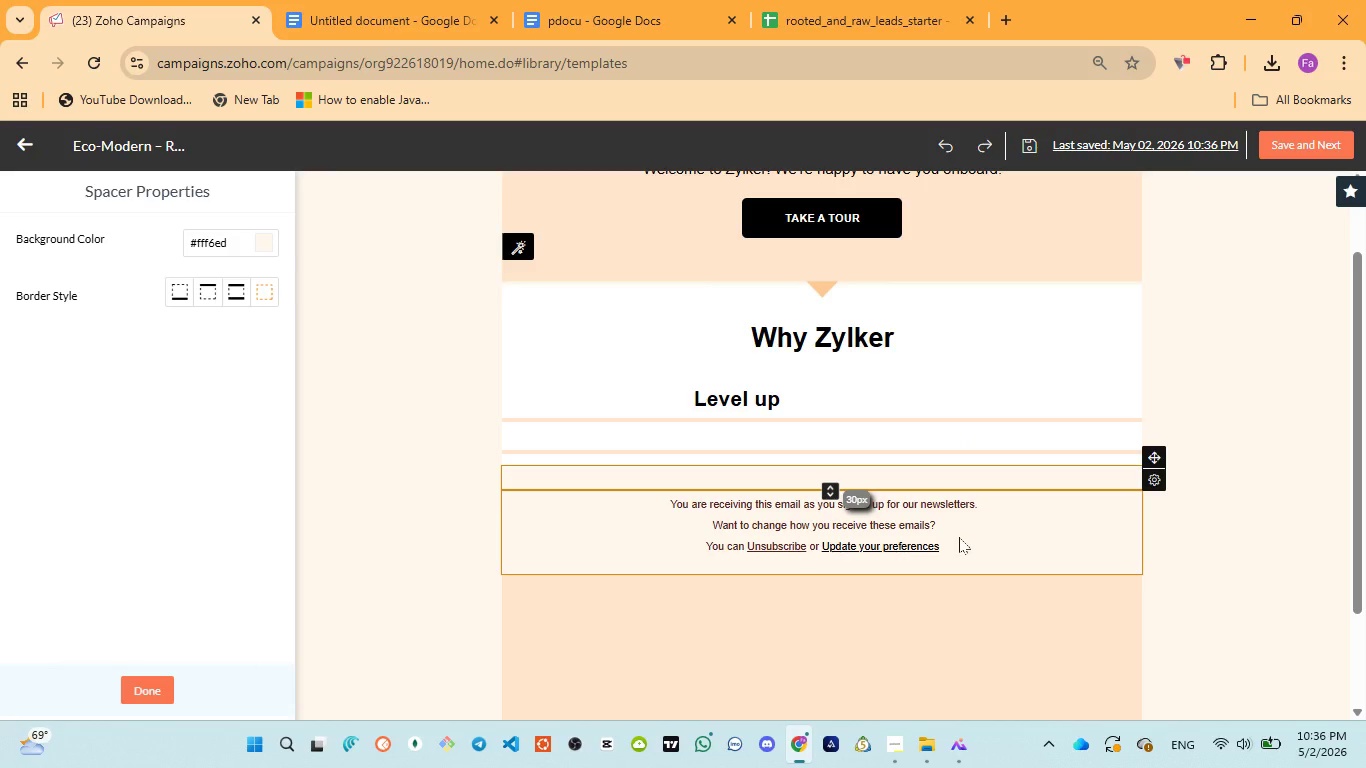 
wait(5.75)
 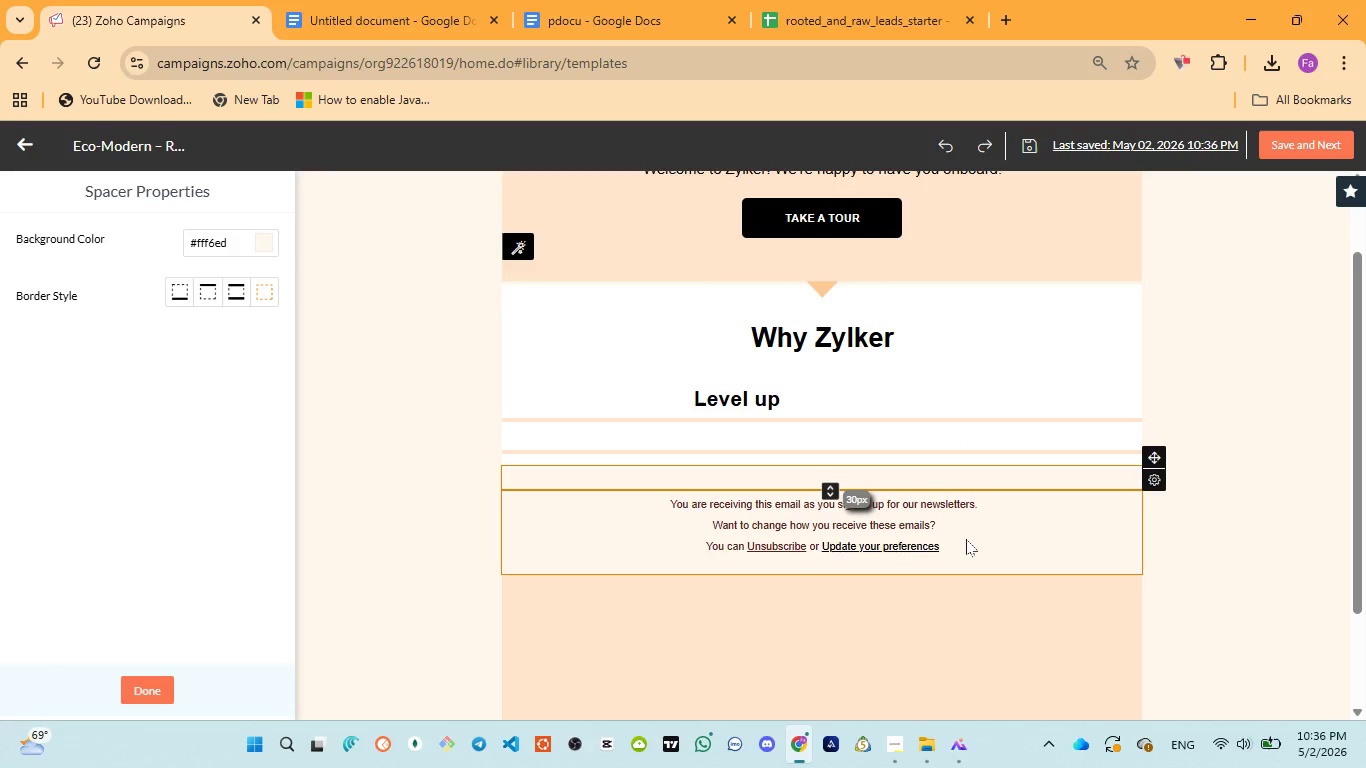 
scroll: coordinate [966, 539], scroll_direction: up, amount: 4.0
 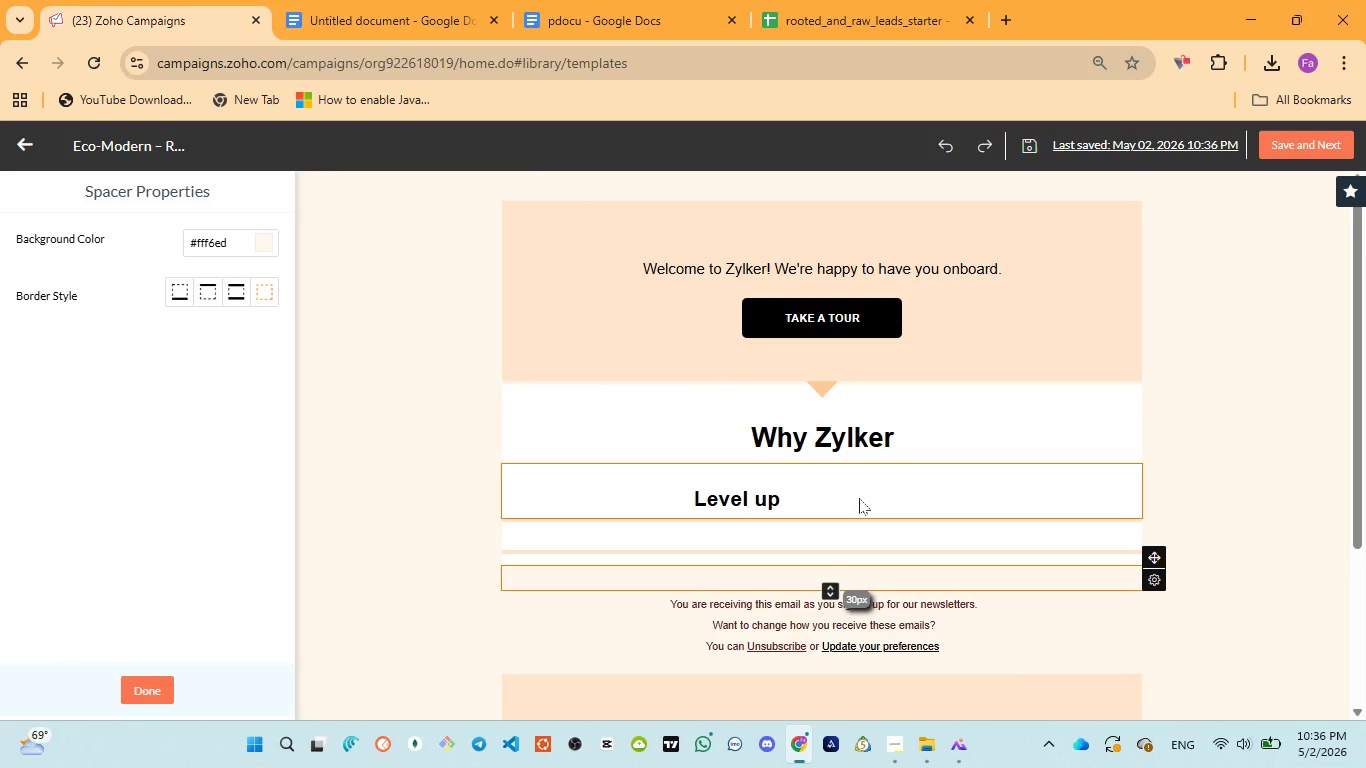 
left_click([859, 498])
 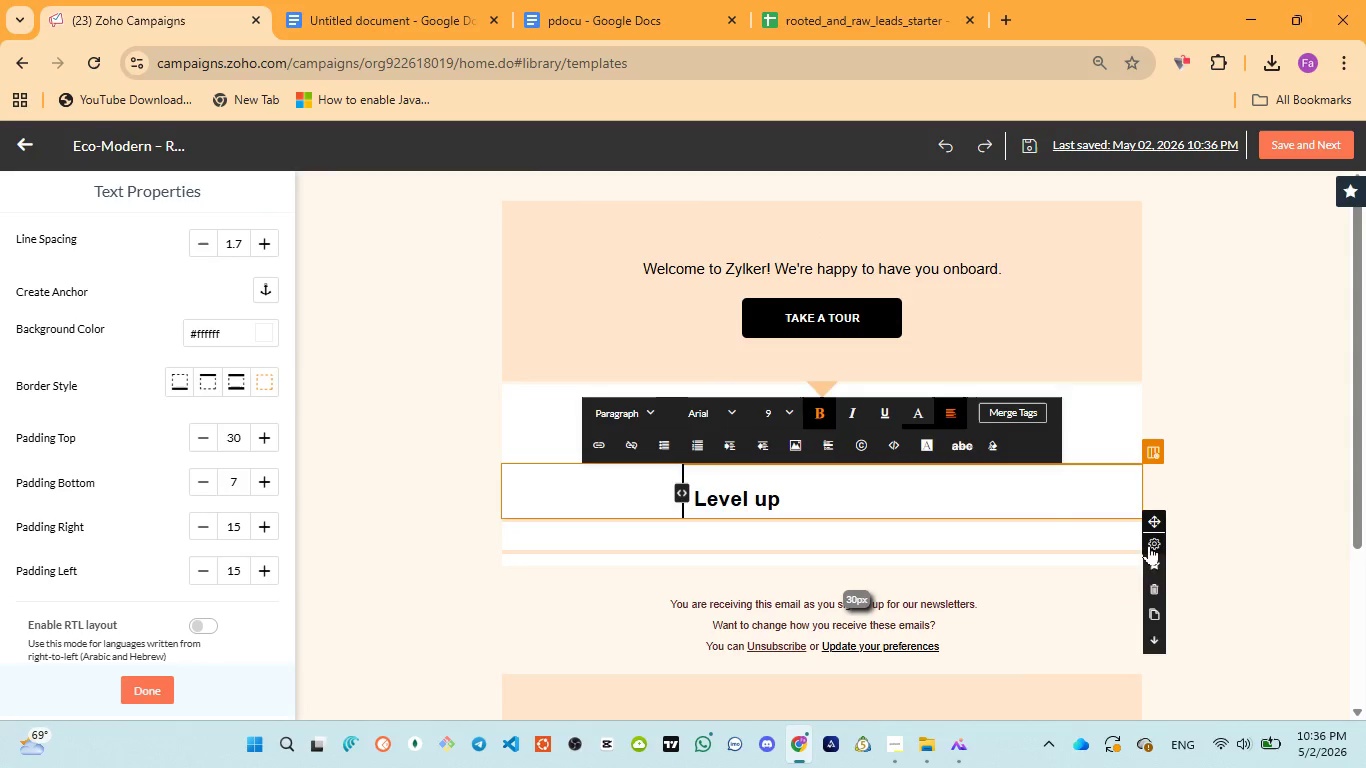 
left_click([1151, 584])
 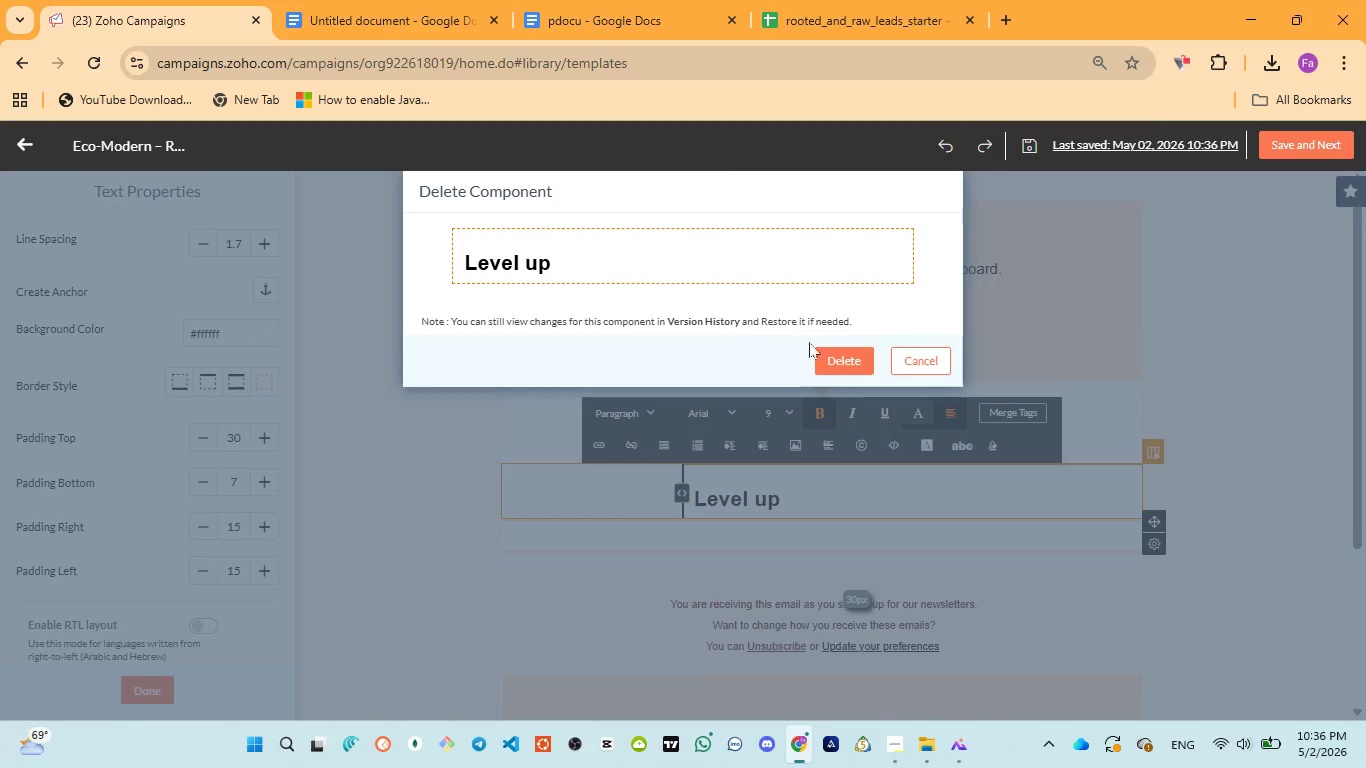 
left_click([846, 350])
 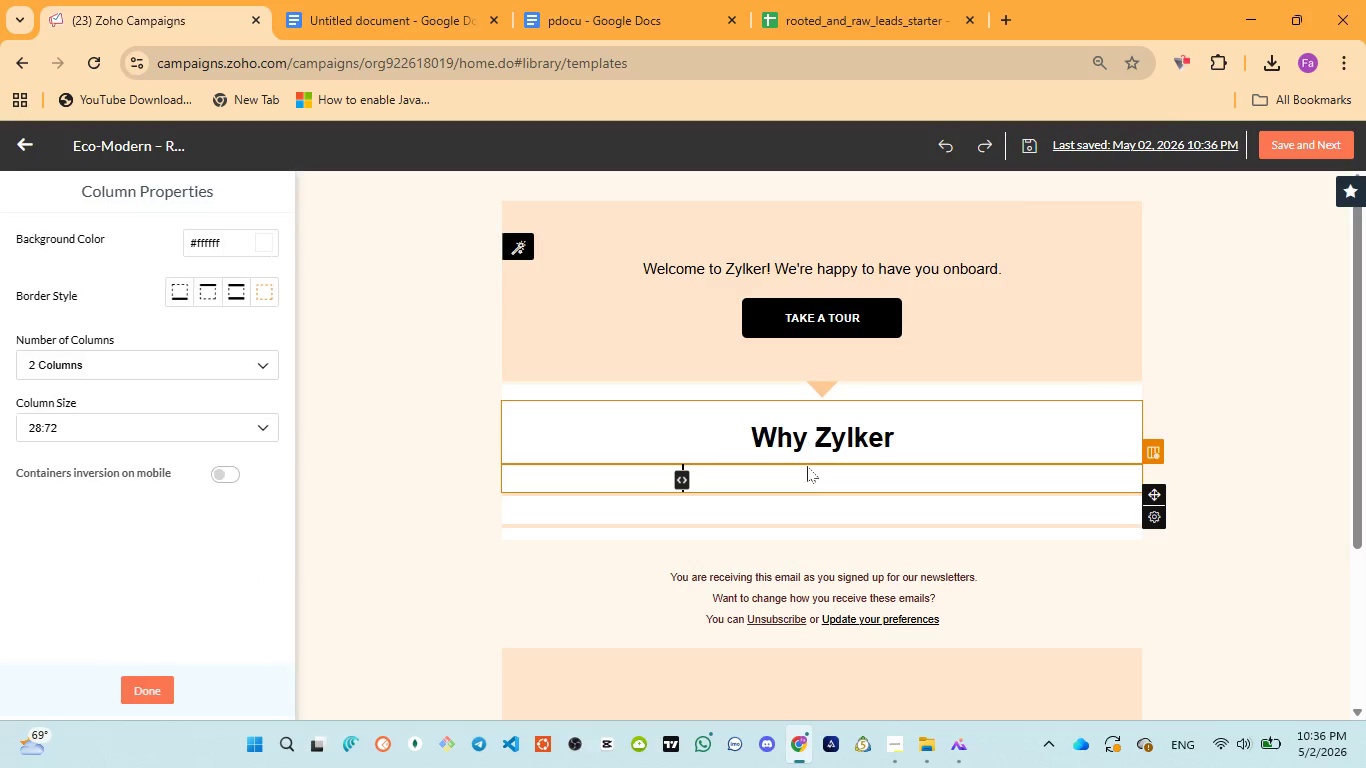 
left_click([806, 481])
 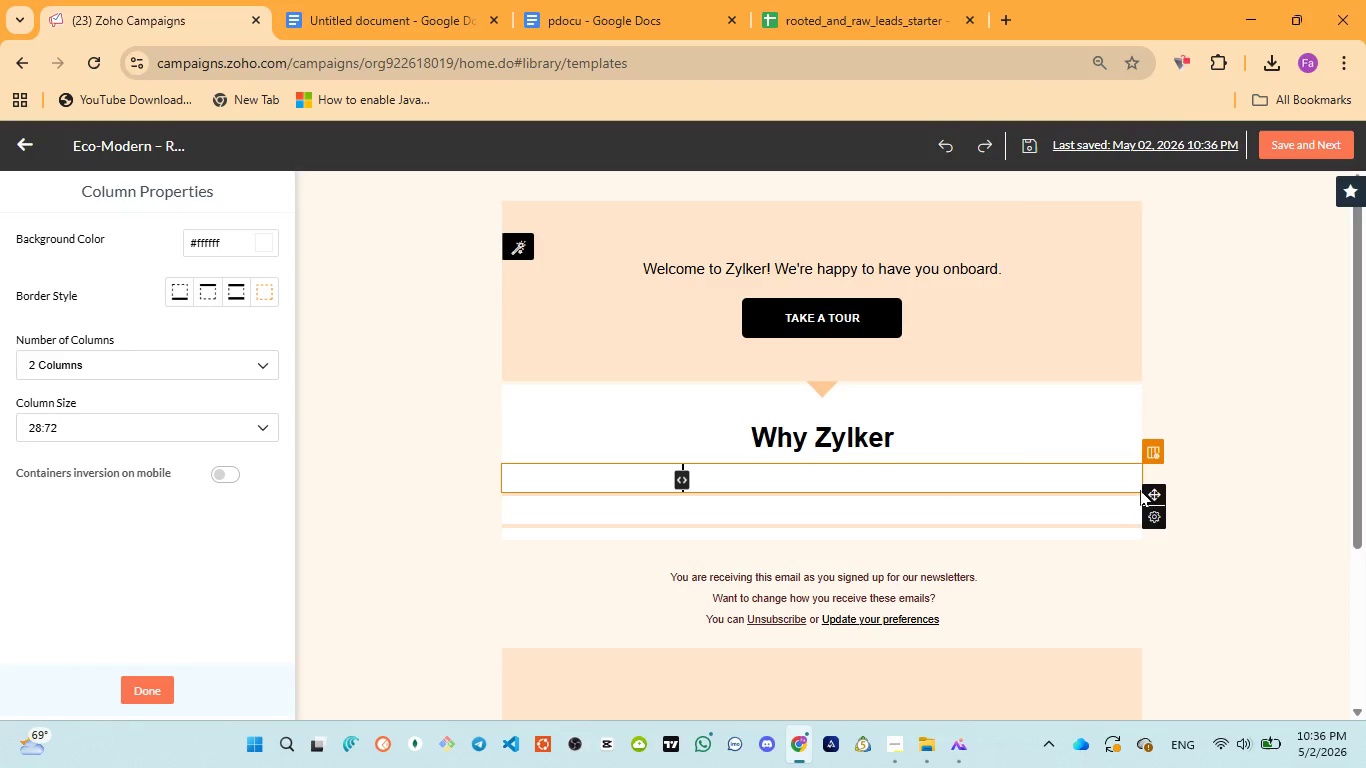 
mouse_move([1141, 536])
 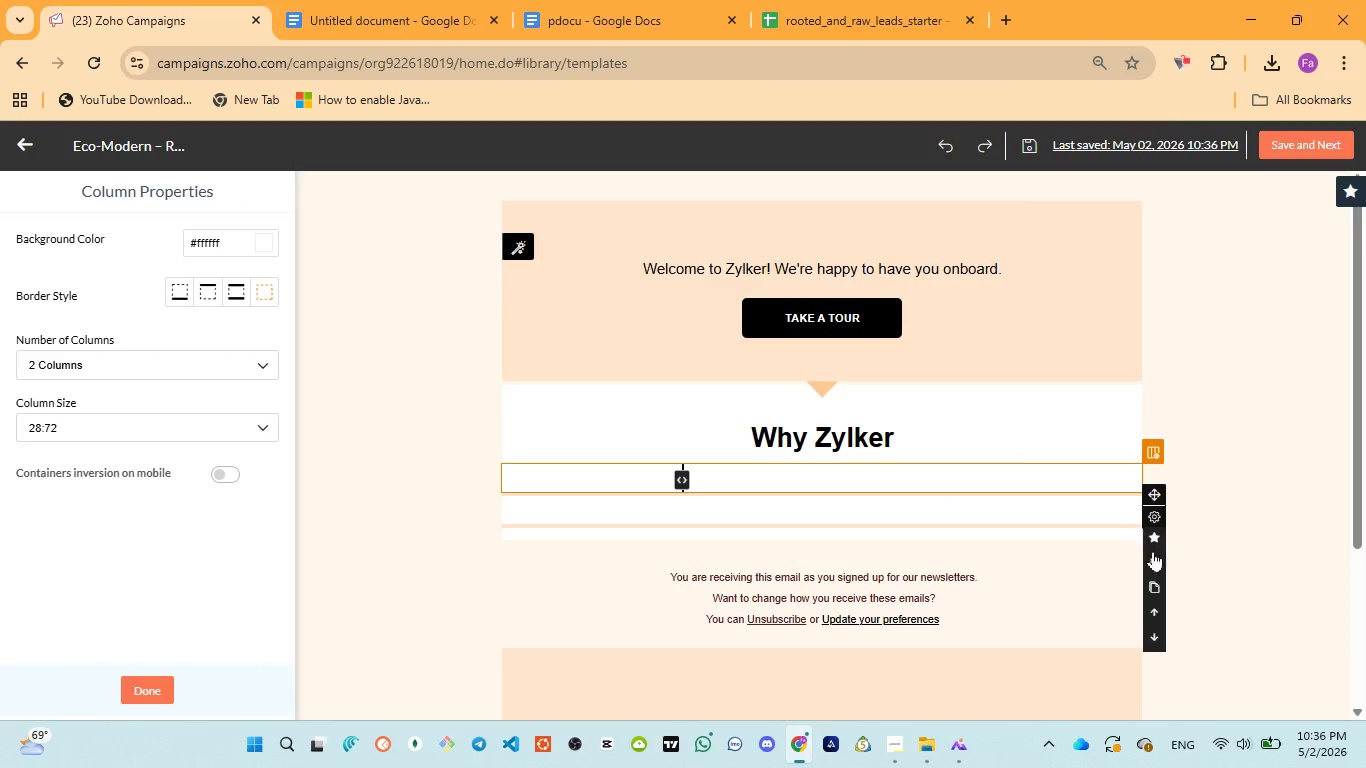 
left_click([1156, 557])
 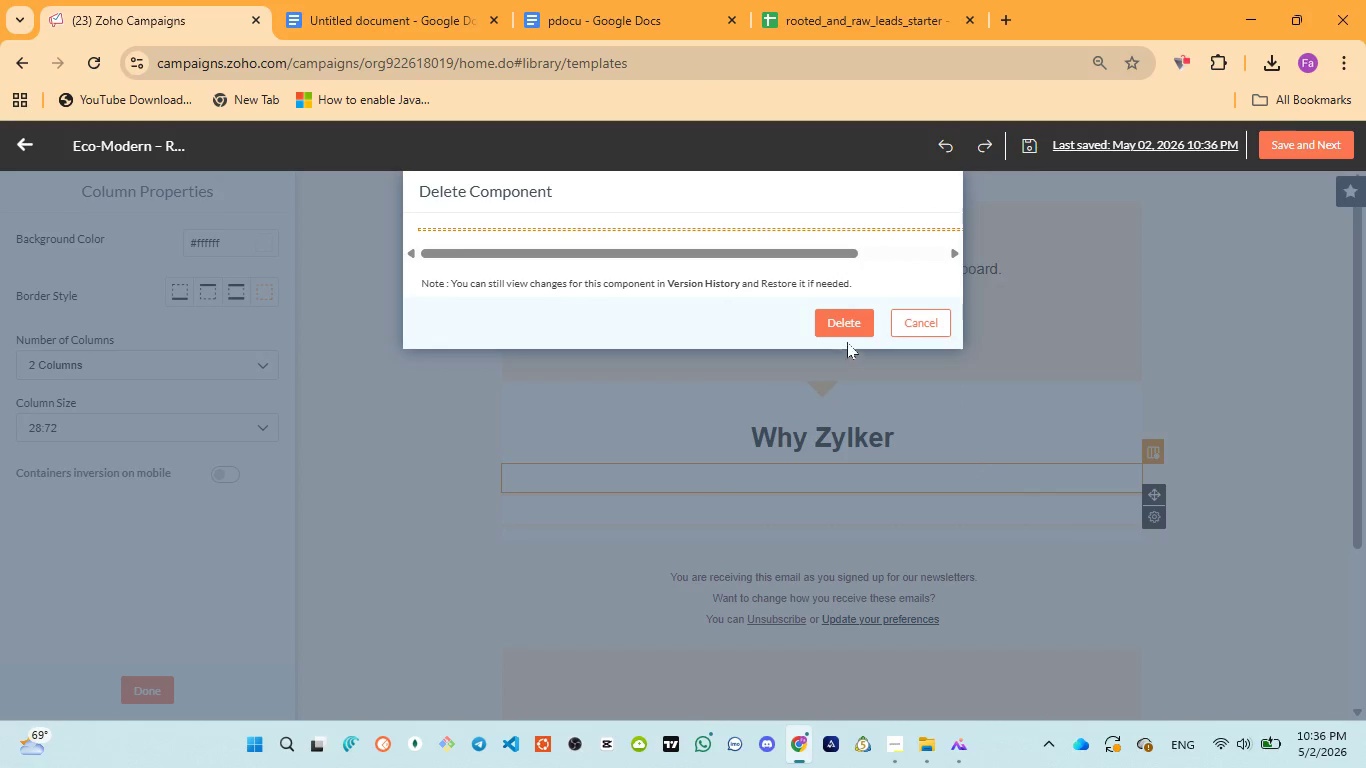 
left_click([840, 313])
 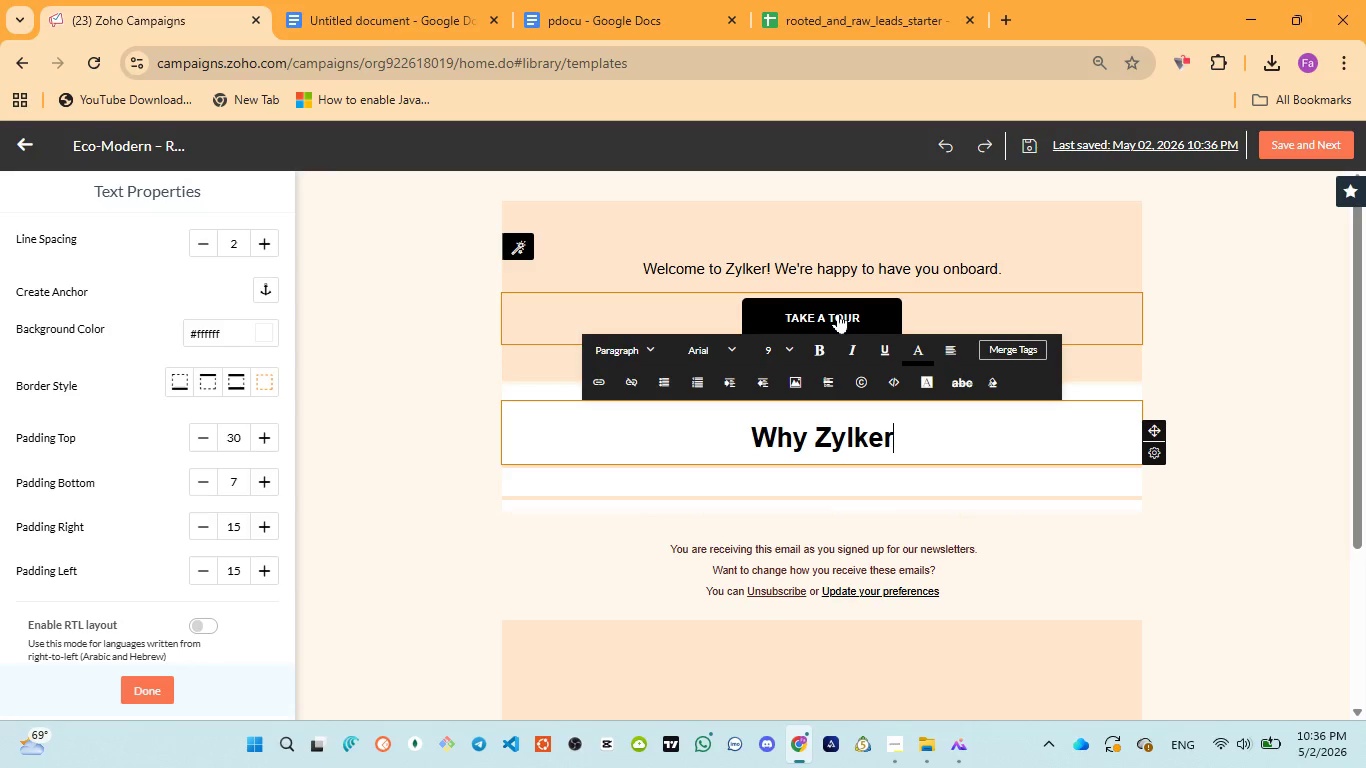 
wait(5.92)
 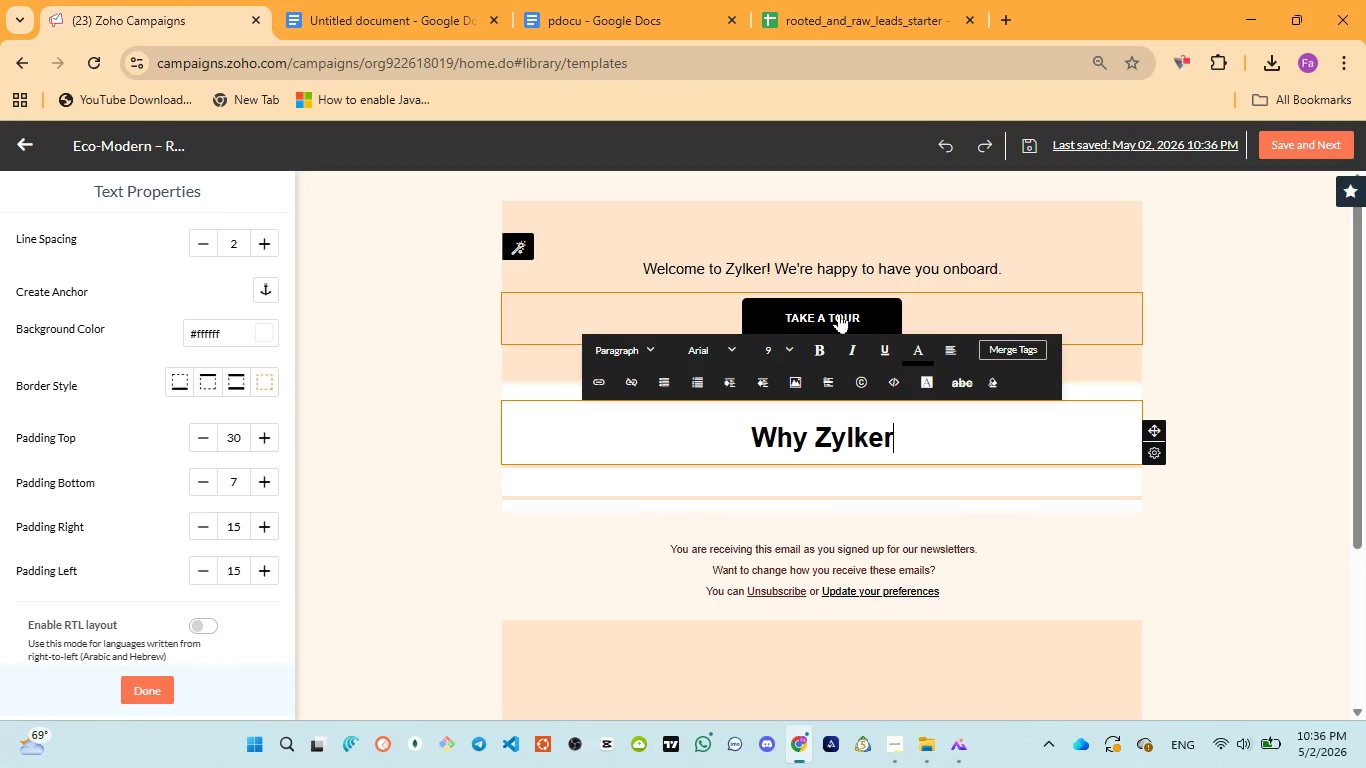 
left_click([873, 453])
 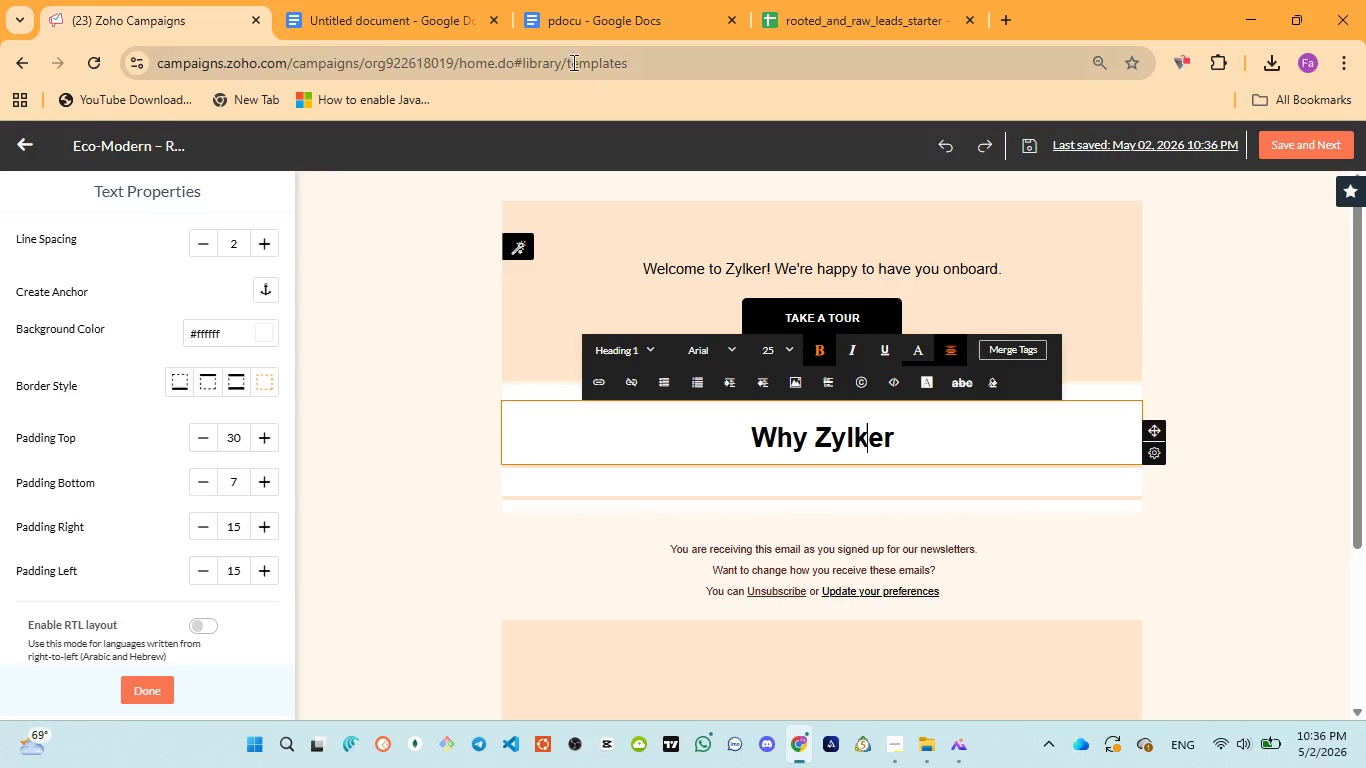 
left_click([563, 23])
 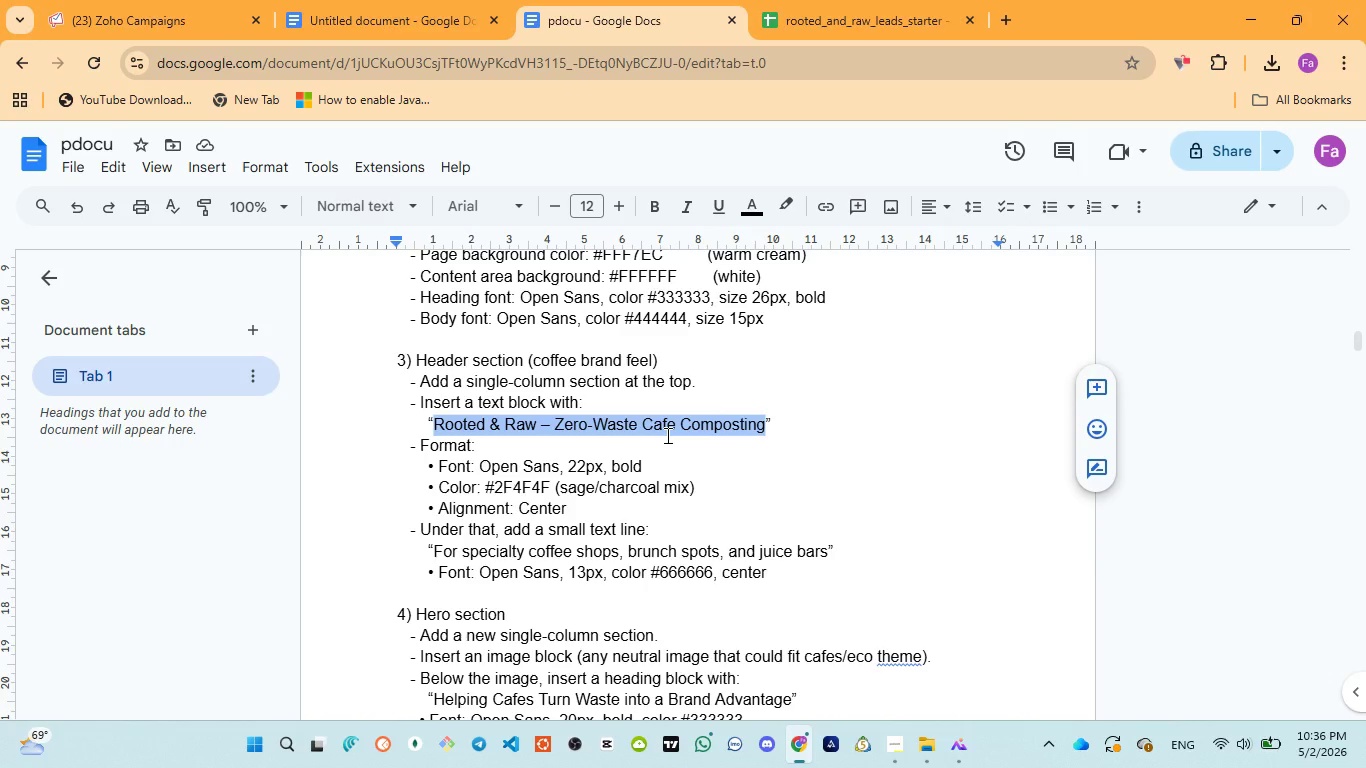 
scroll: coordinate [666, 436], scroll_direction: down, amount: 1.0
 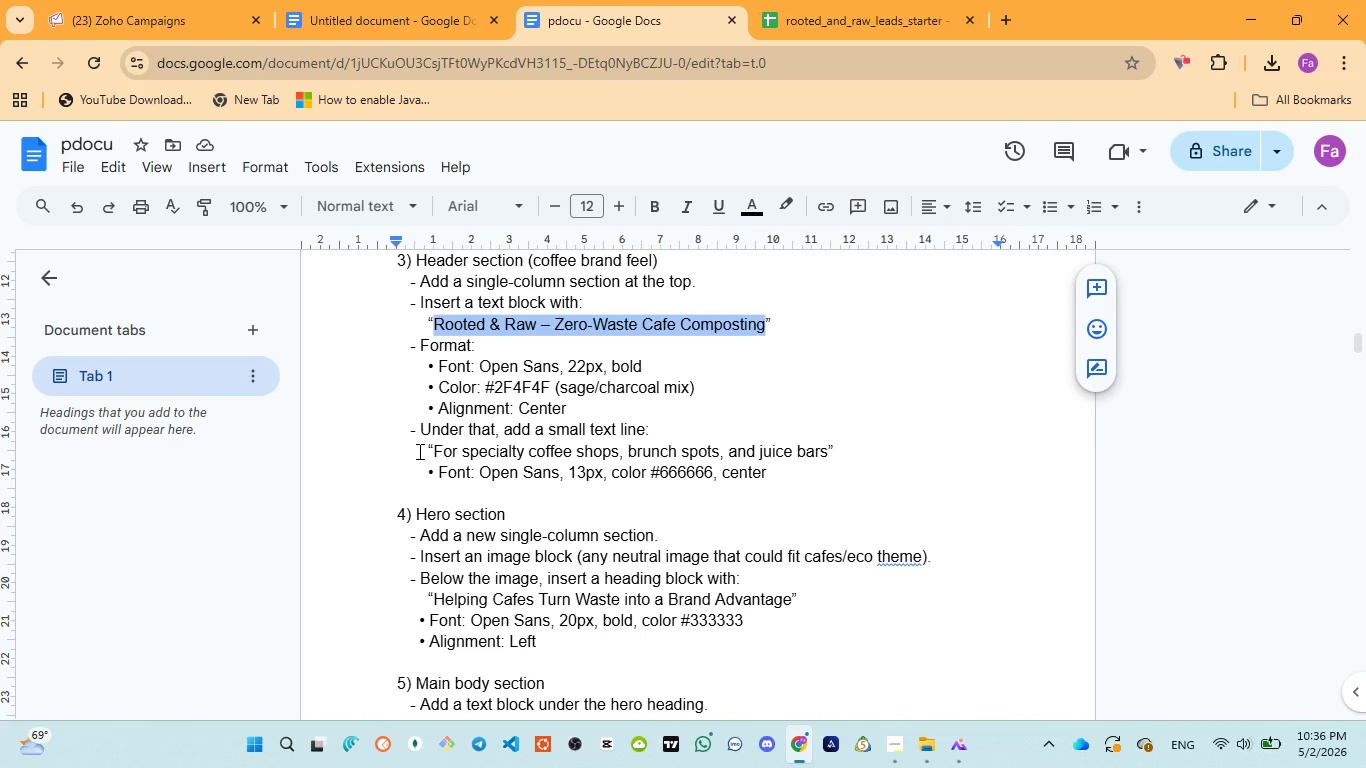 
left_click_drag(start_coordinate=[433, 447], to_coordinate=[791, 446])
 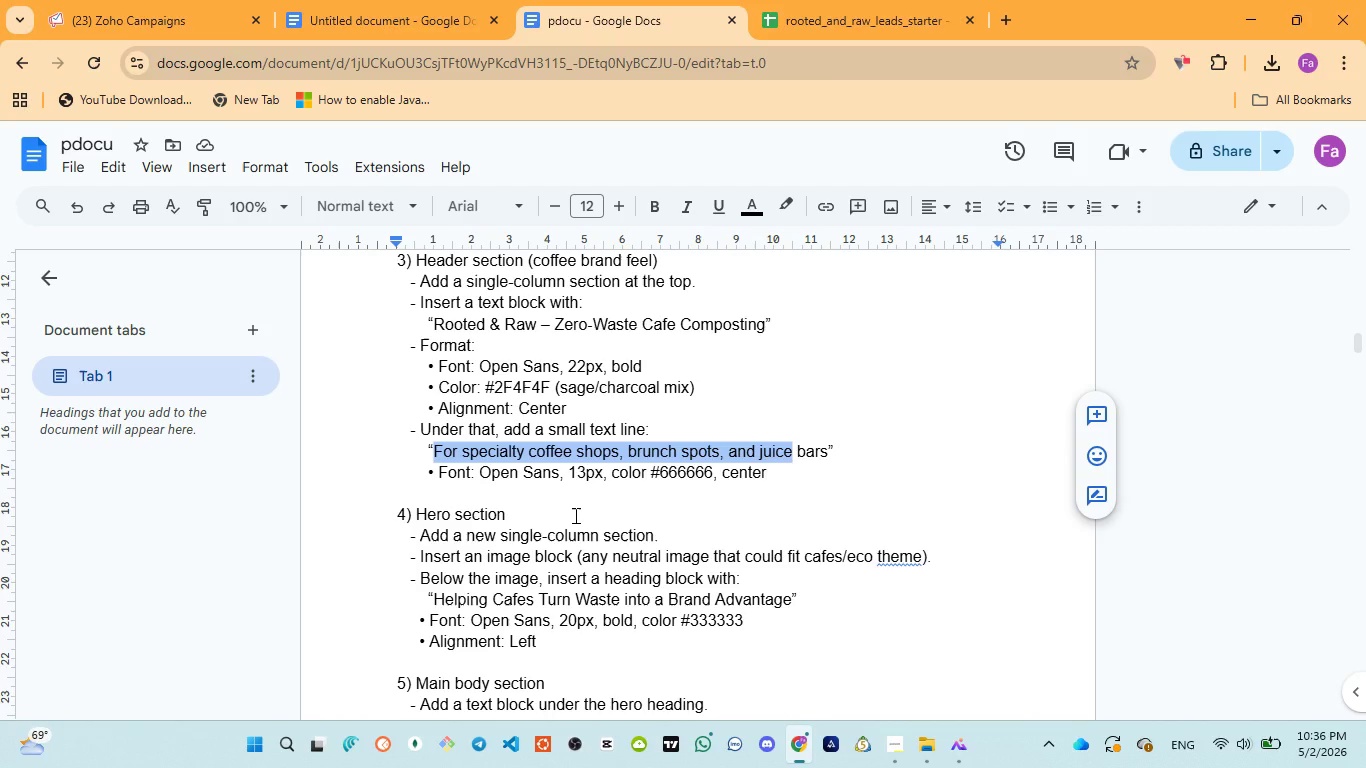 
left_click([574, 515])
 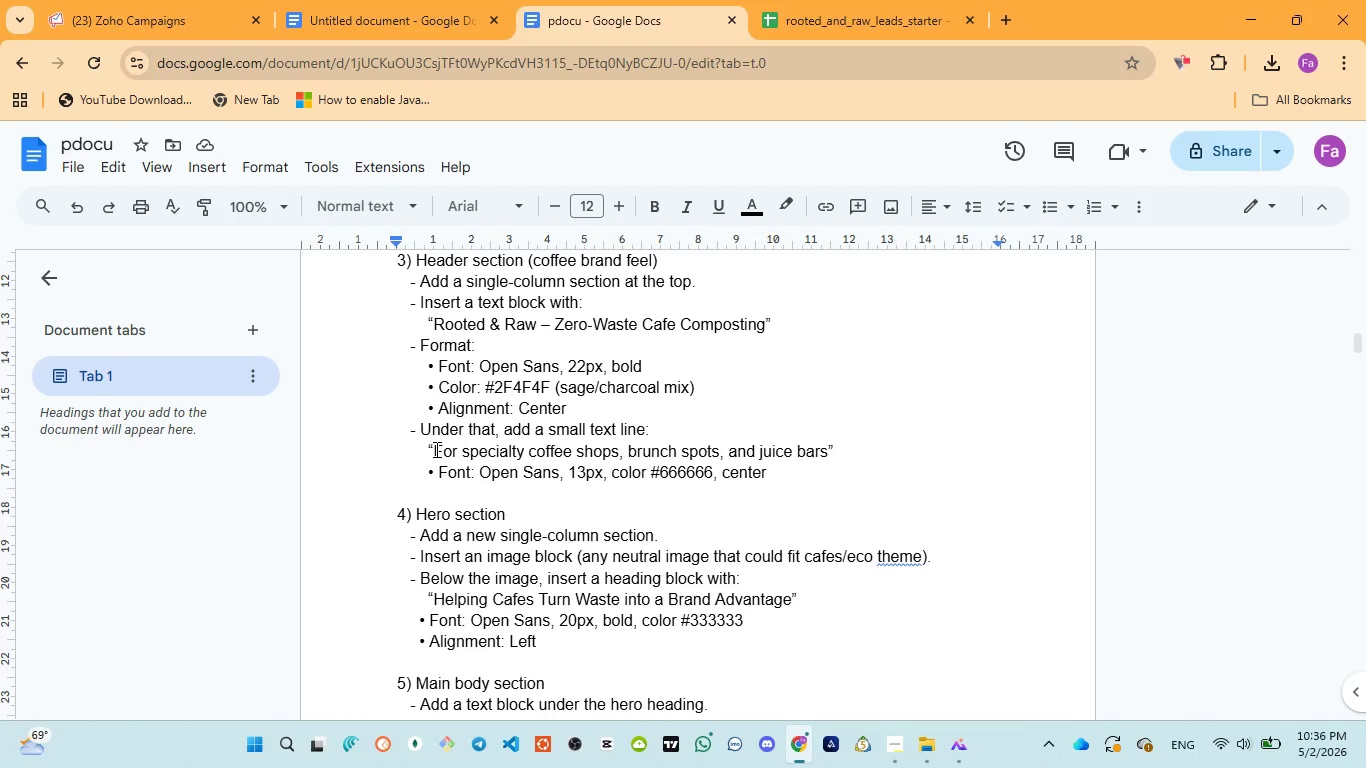 
left_click_drag(start_coordinate=[435, 449], to_coordinate=[828, 450])
 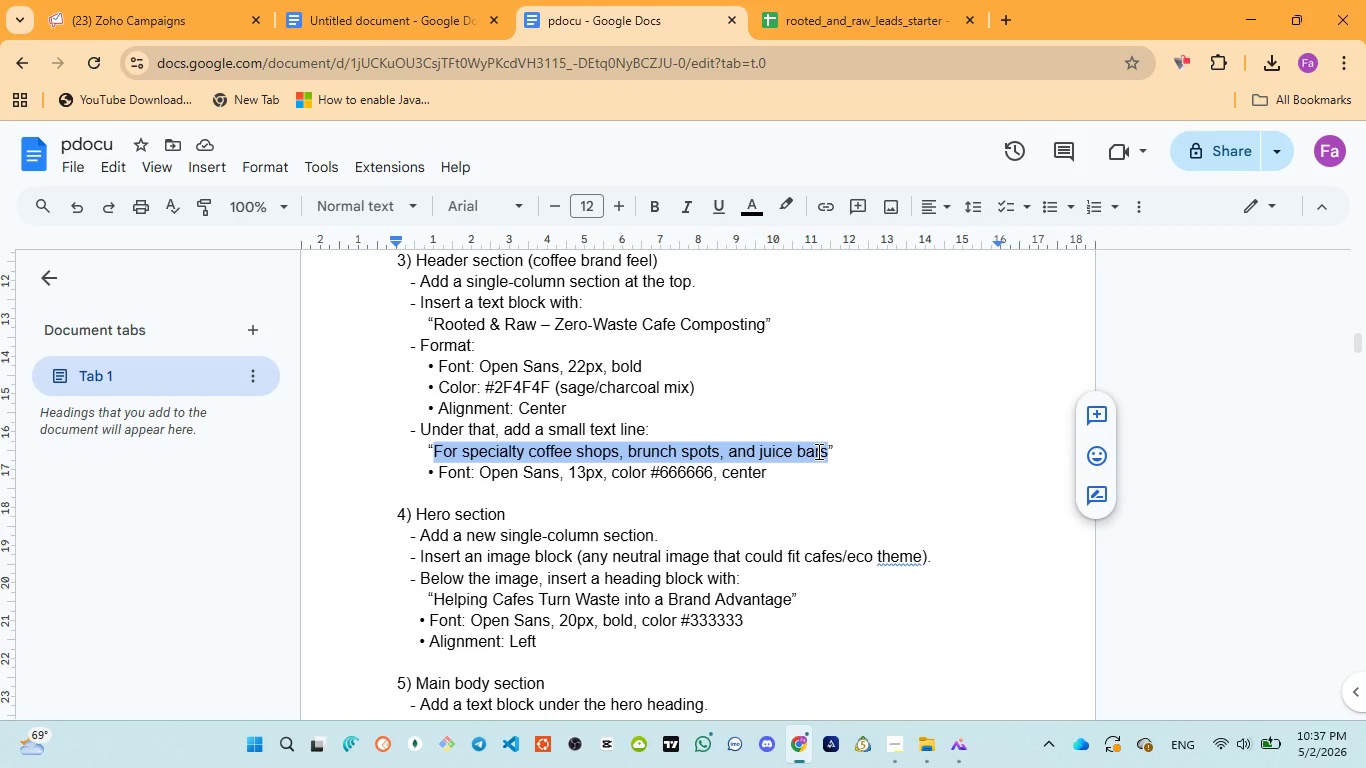 
key(Control+C)
 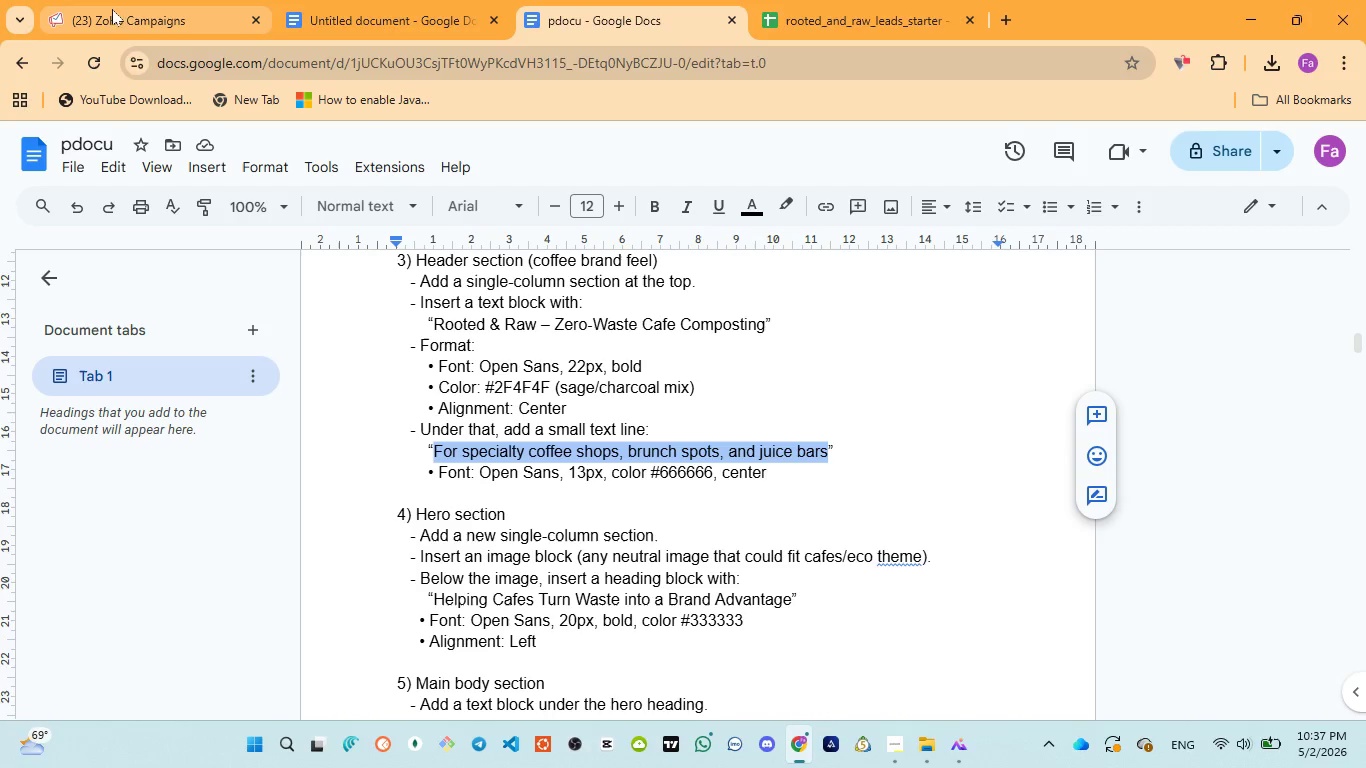 
left_click([140, 52])
 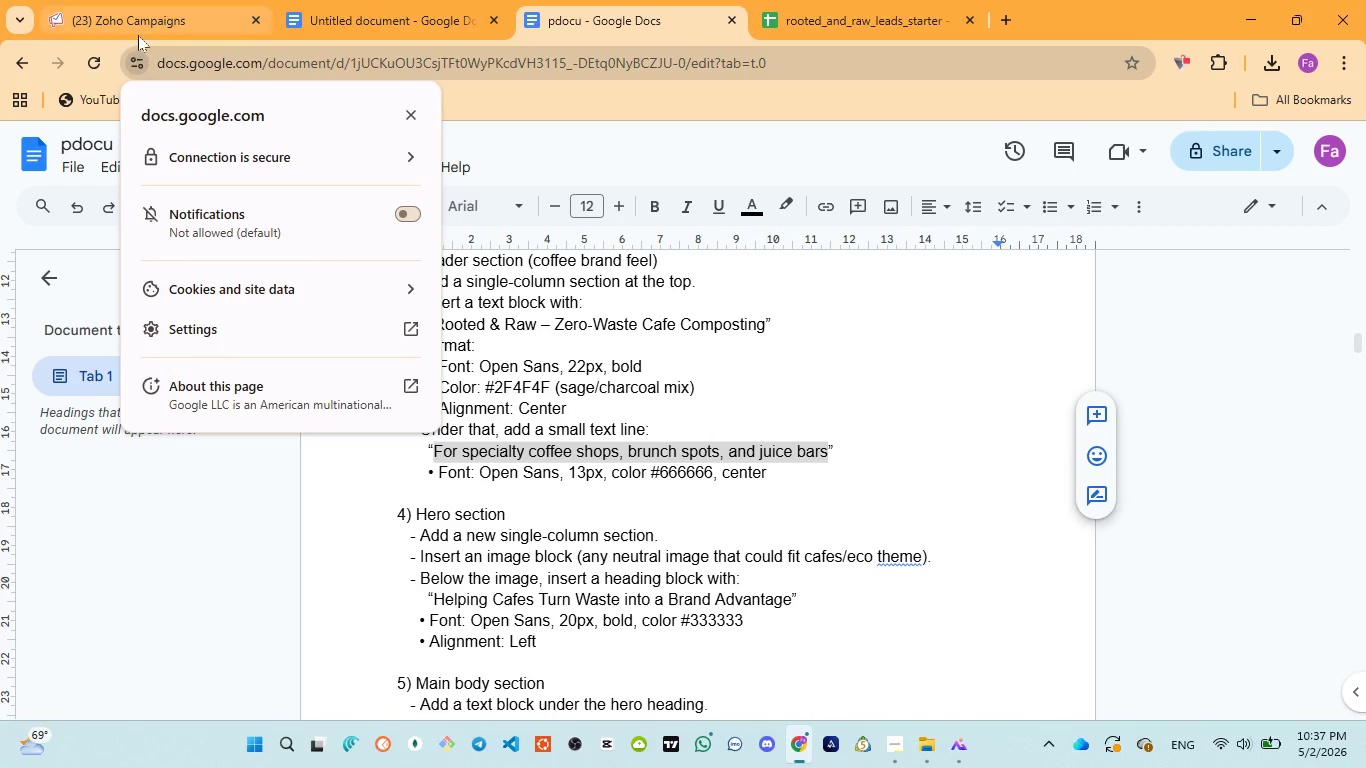 
left_click([138, 32])
 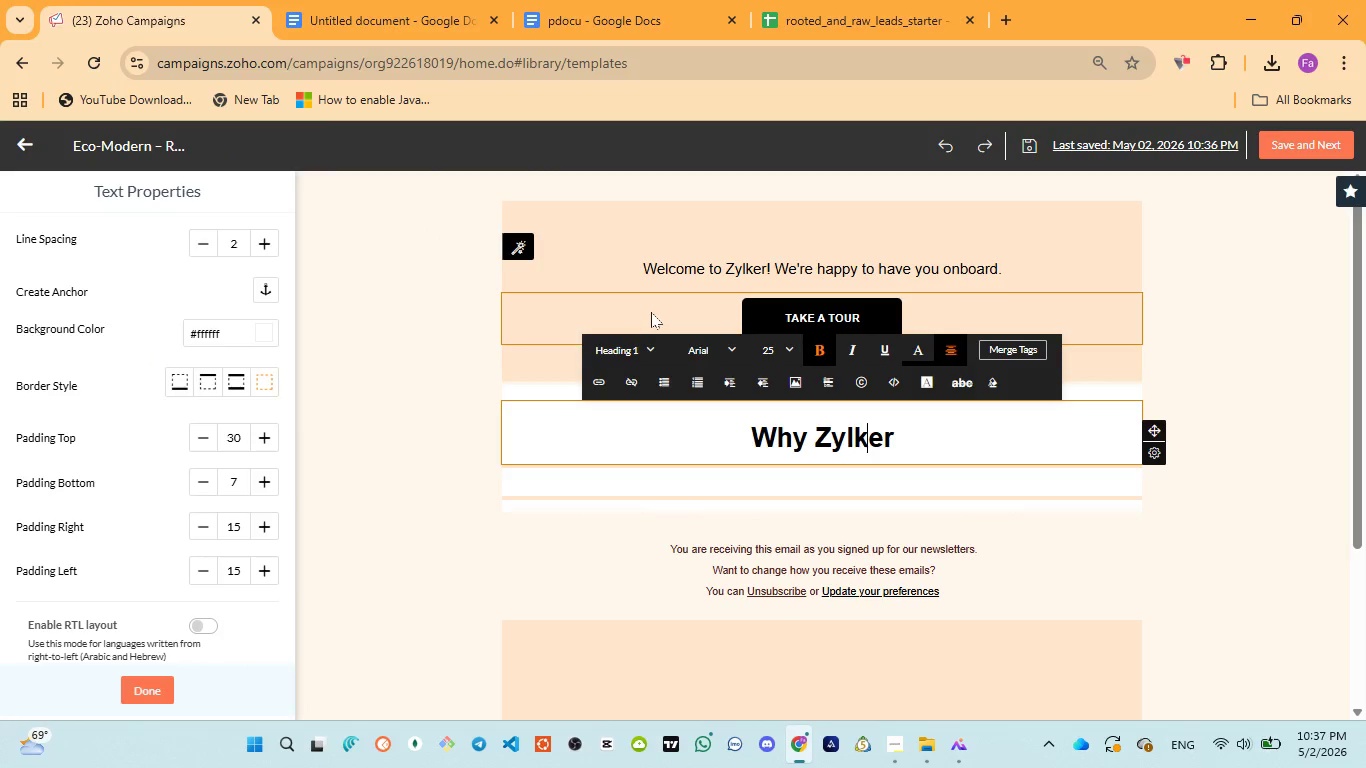 
left_click([651, 312])
 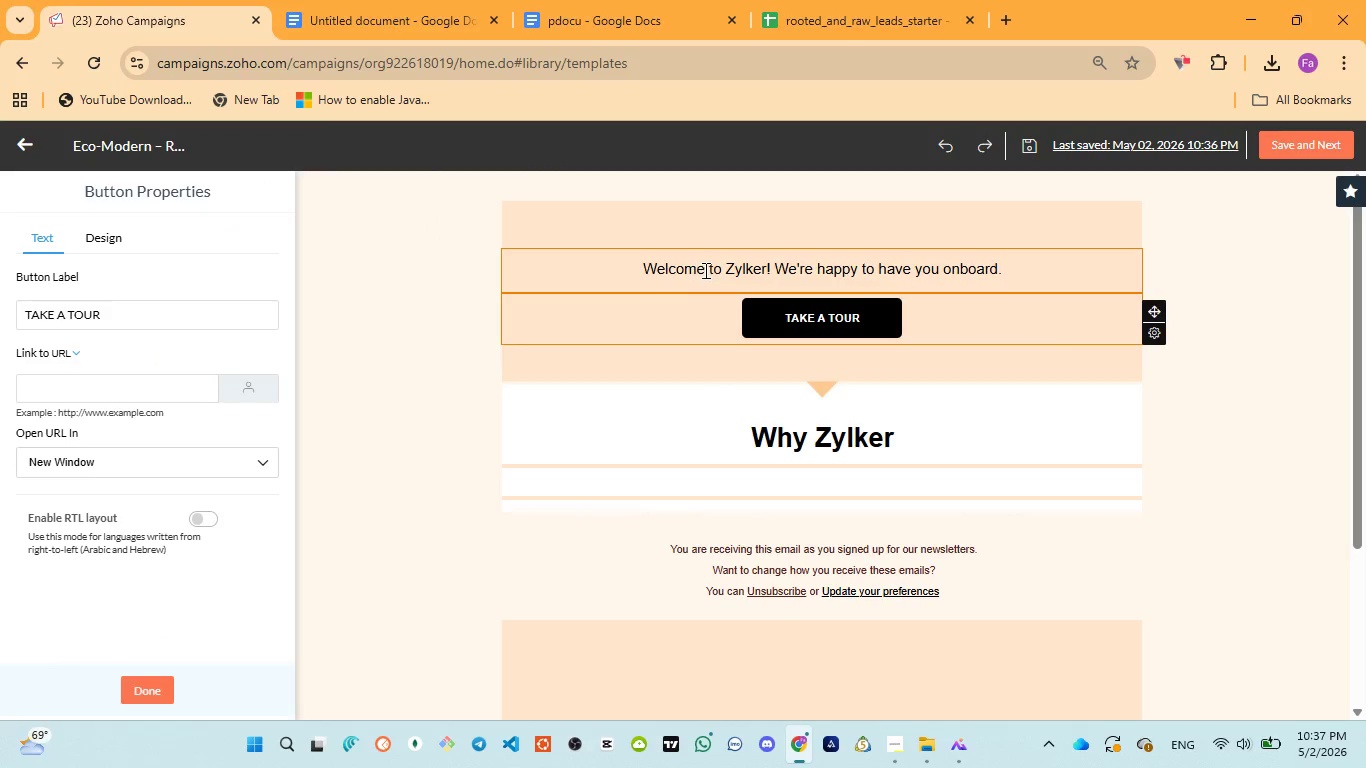 
left_click([713, 264])
 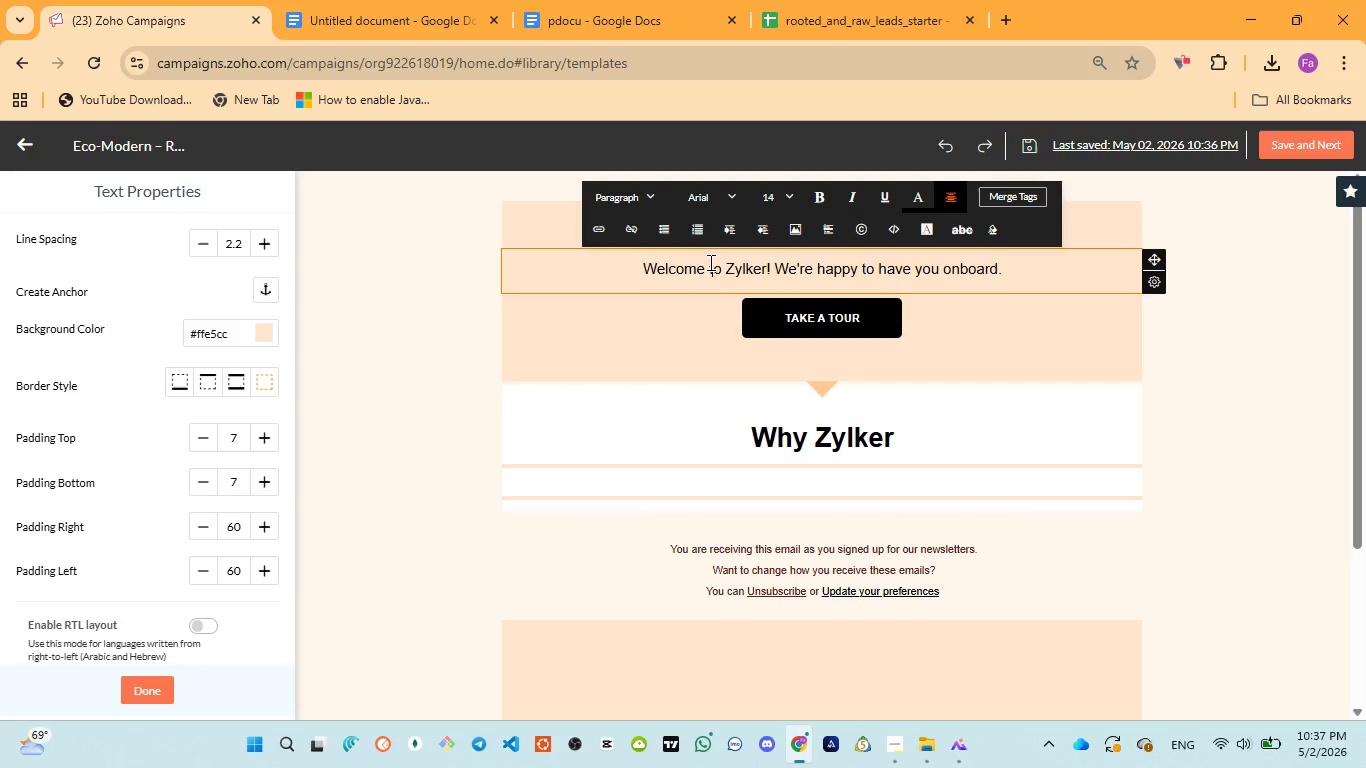 
left_click([604, 18])
 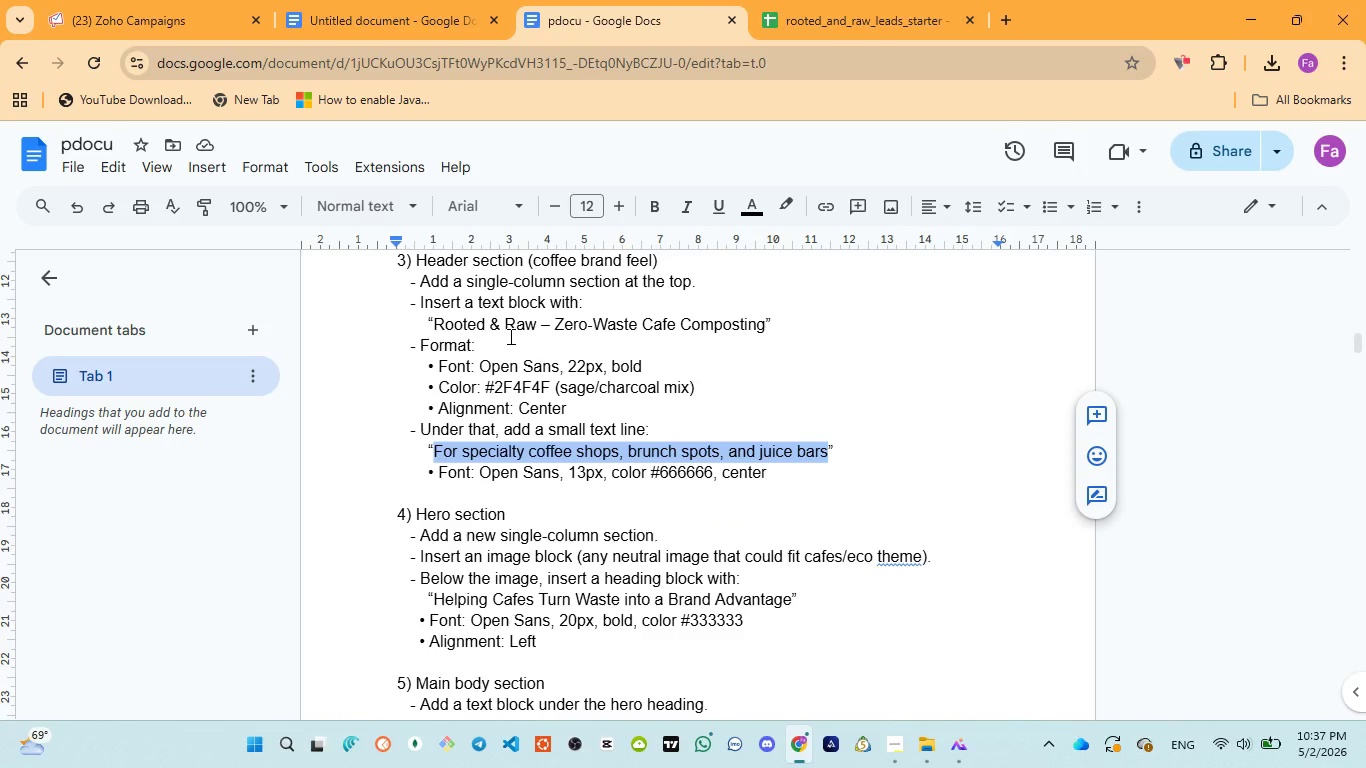 
scroll: coordinate [509, 336], scroll_direction: up, amount: 1.0
 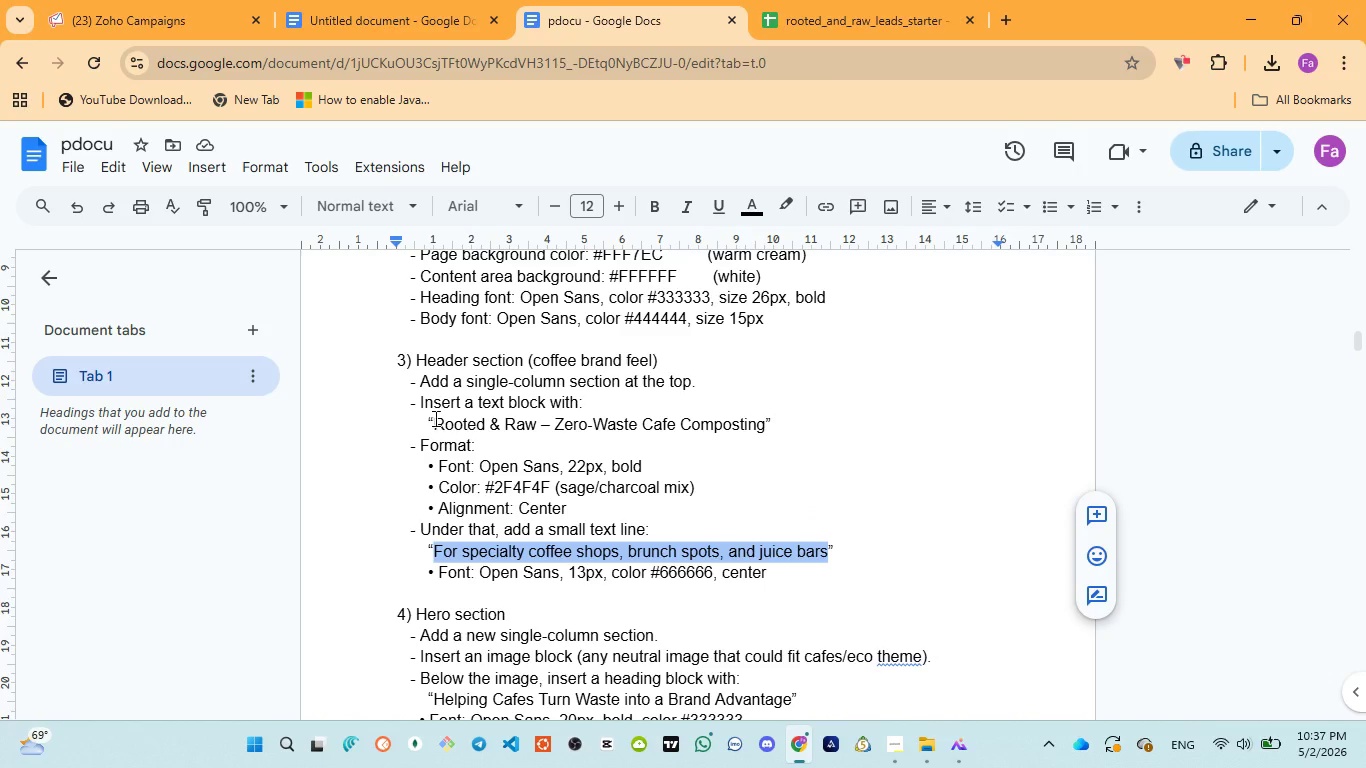 
left_click_drag(start_coordinate=[436, 418], to_coordinate=[764, 423])
 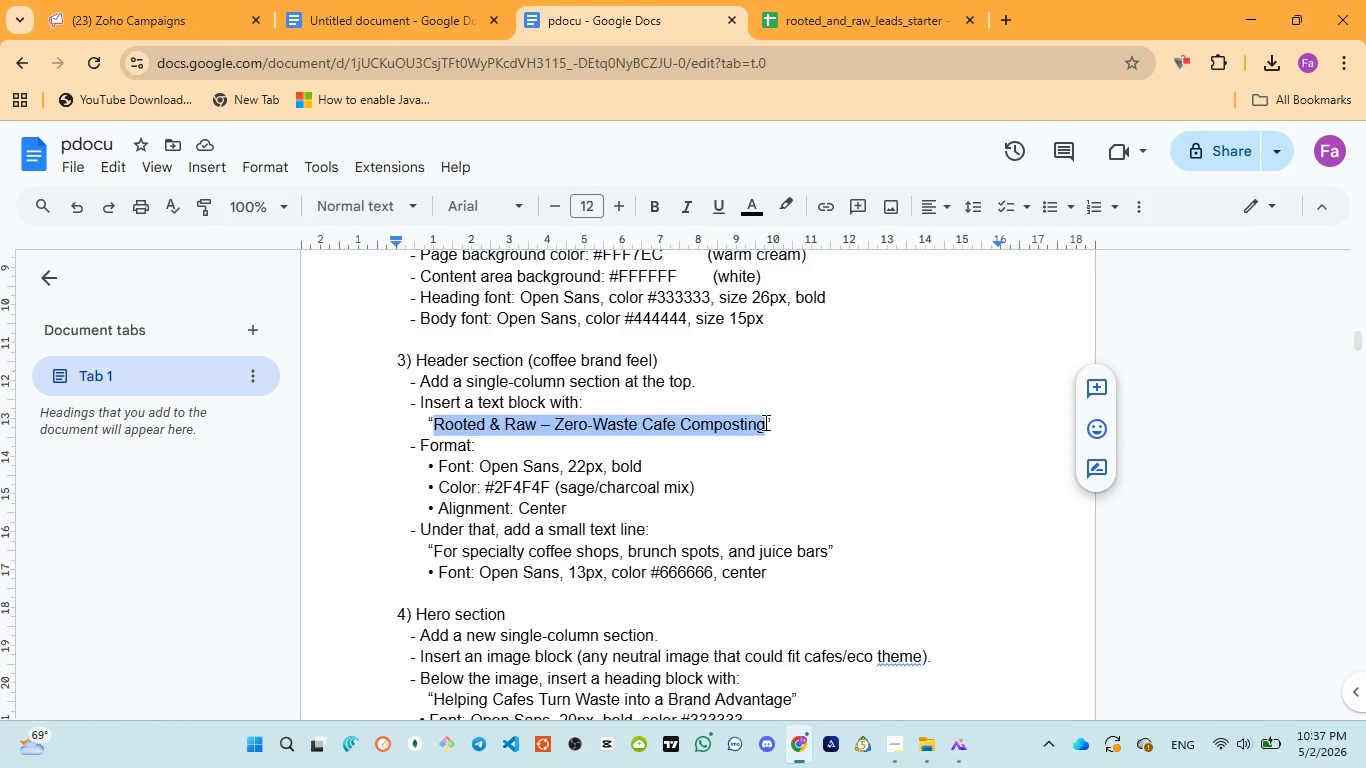 
key(Control+C)
 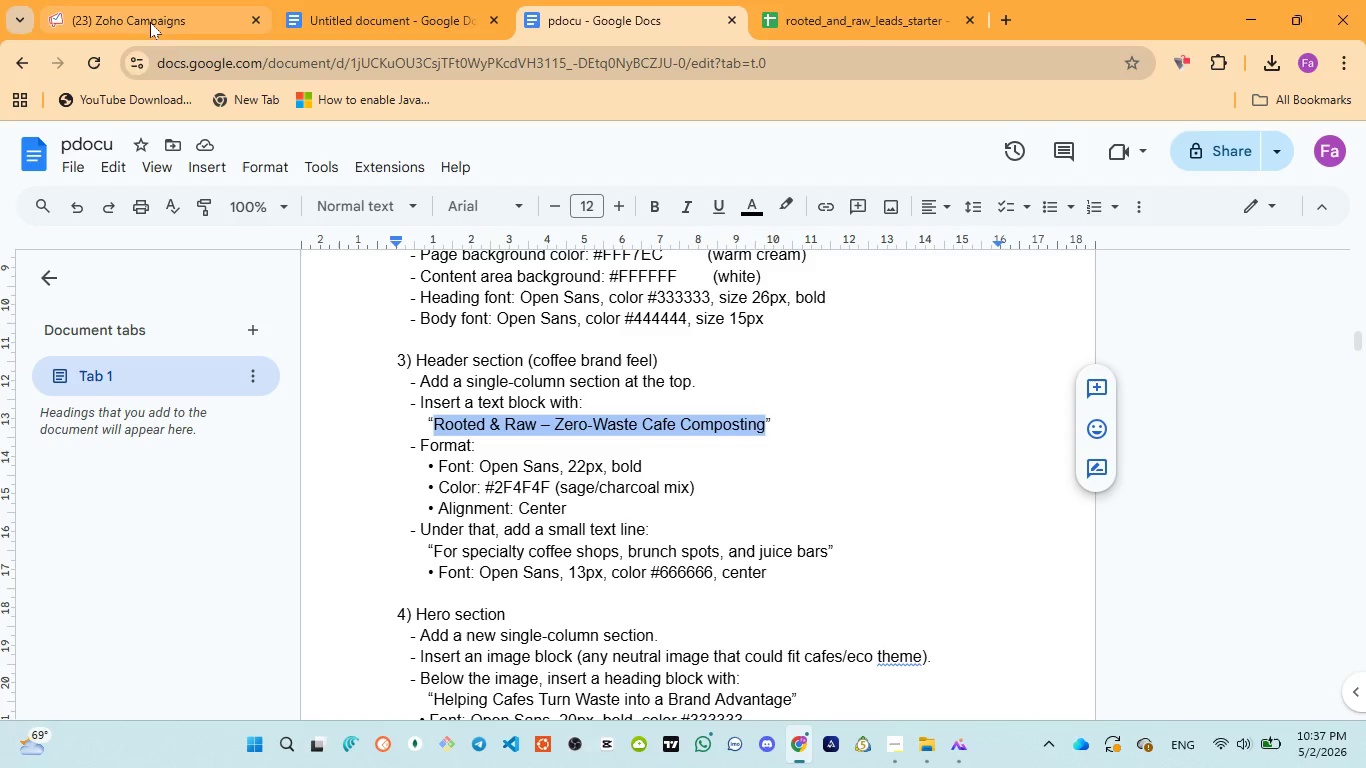 
left_click([156, 23])
 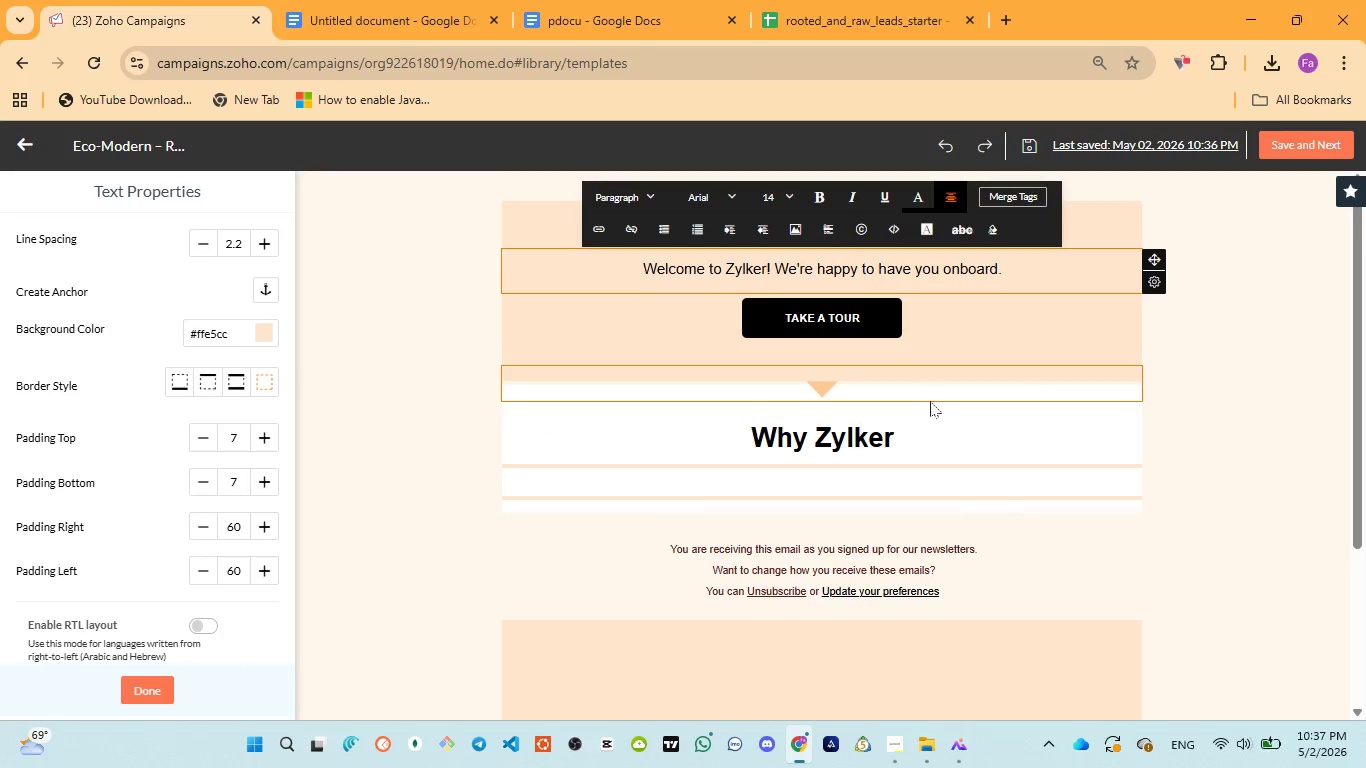 
left_click([952, 423])
 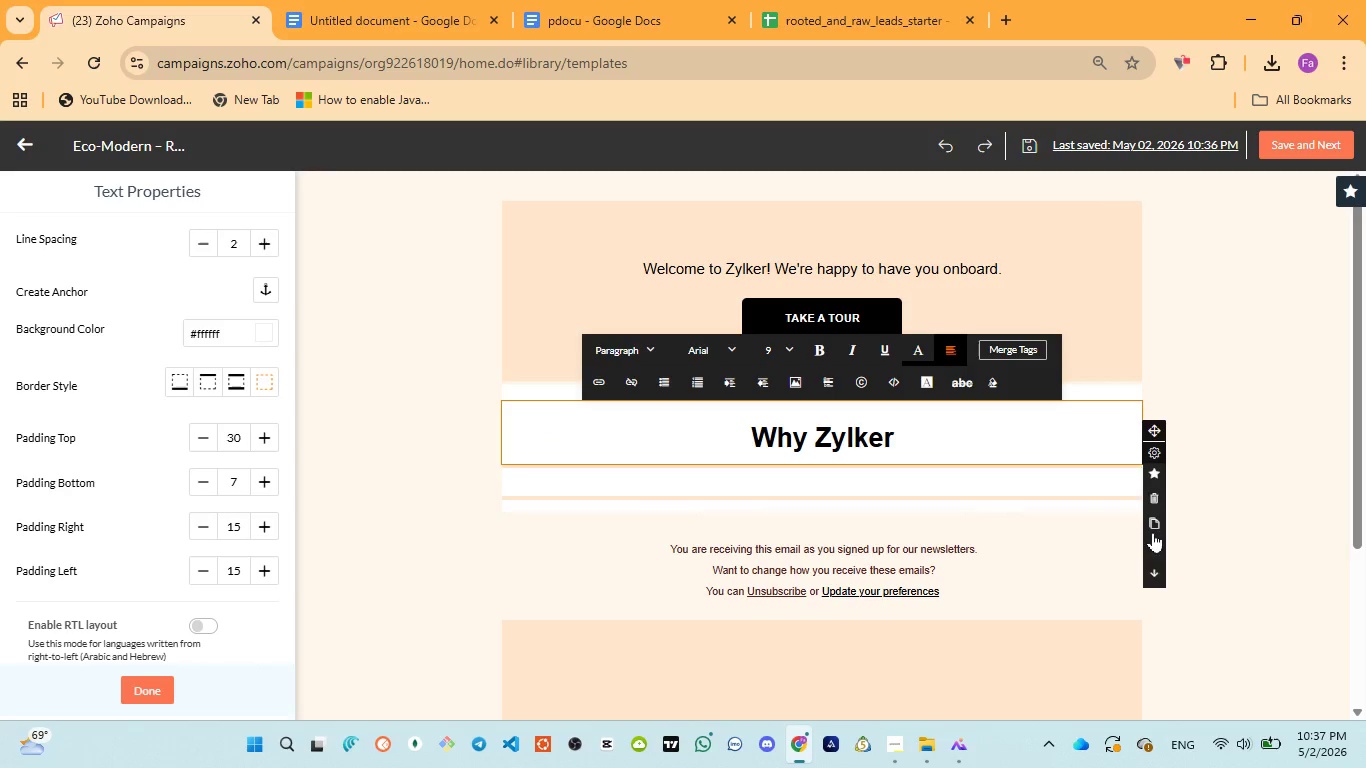 
left_click([1152, 545])
 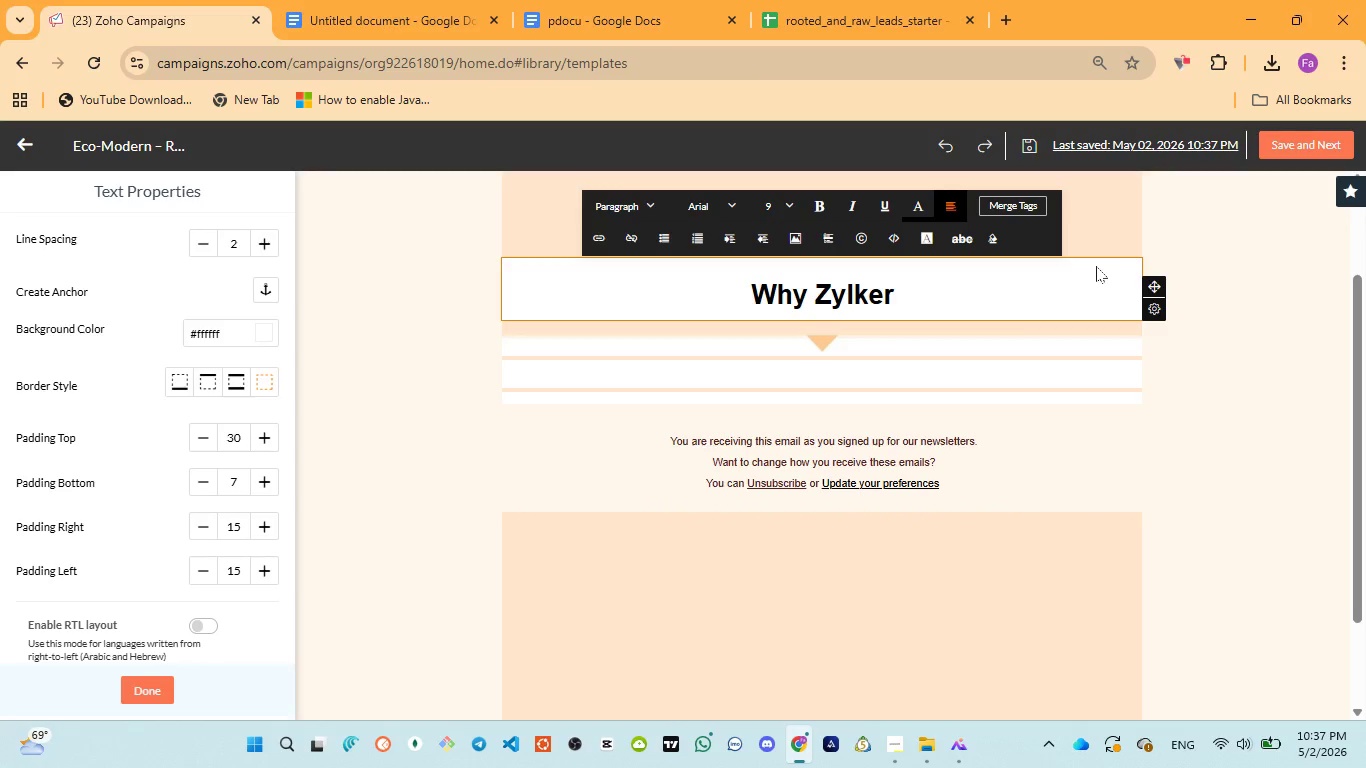 
left_click([1096, 266])
 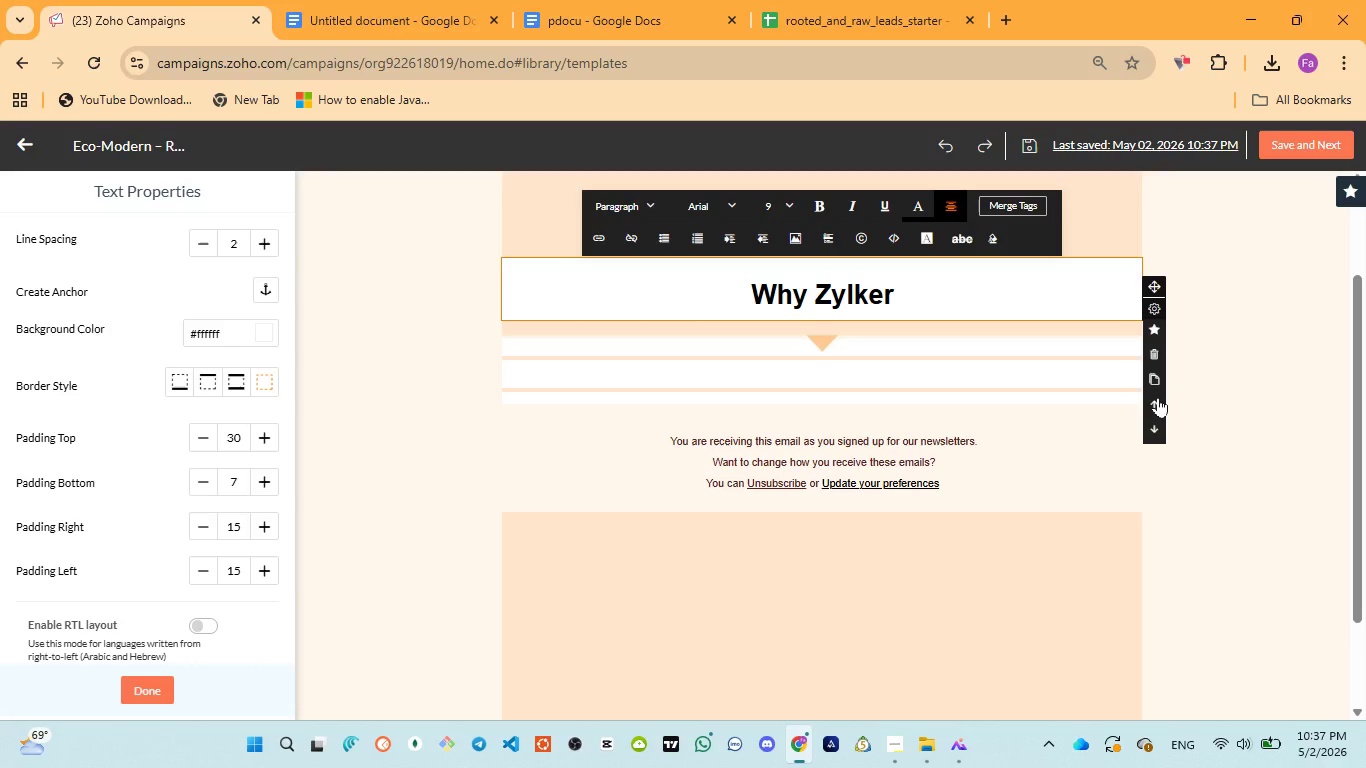 
left_click([1157, 400])
 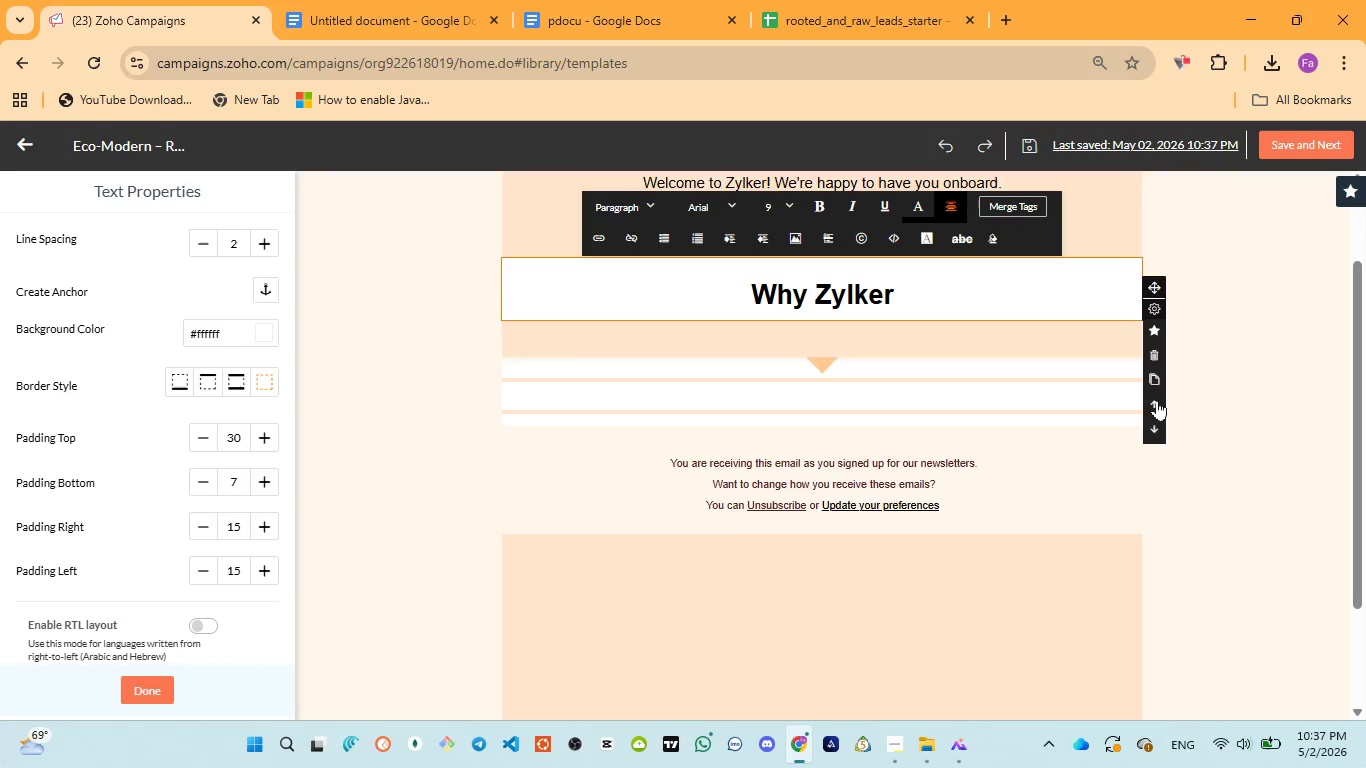 
double_click([1157, 400])
 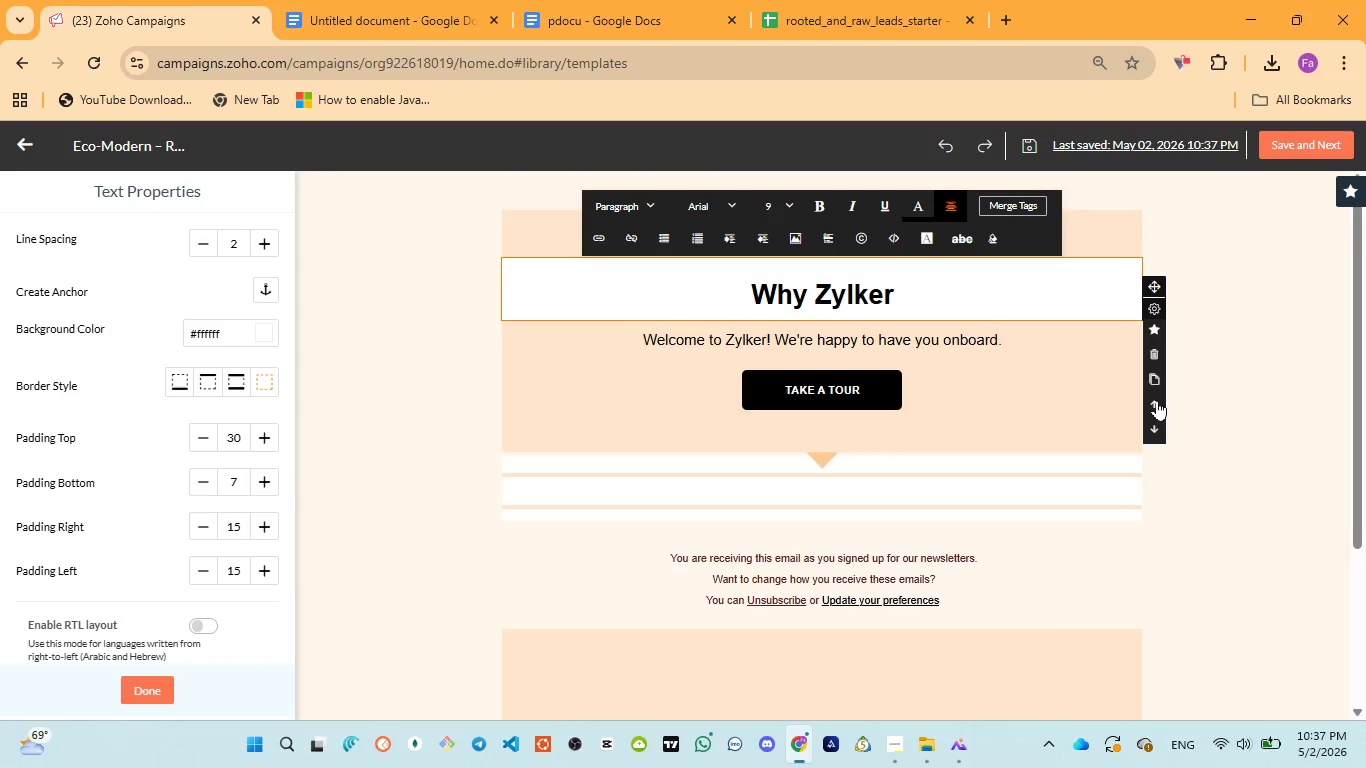 
triple_click([1157, 400])
 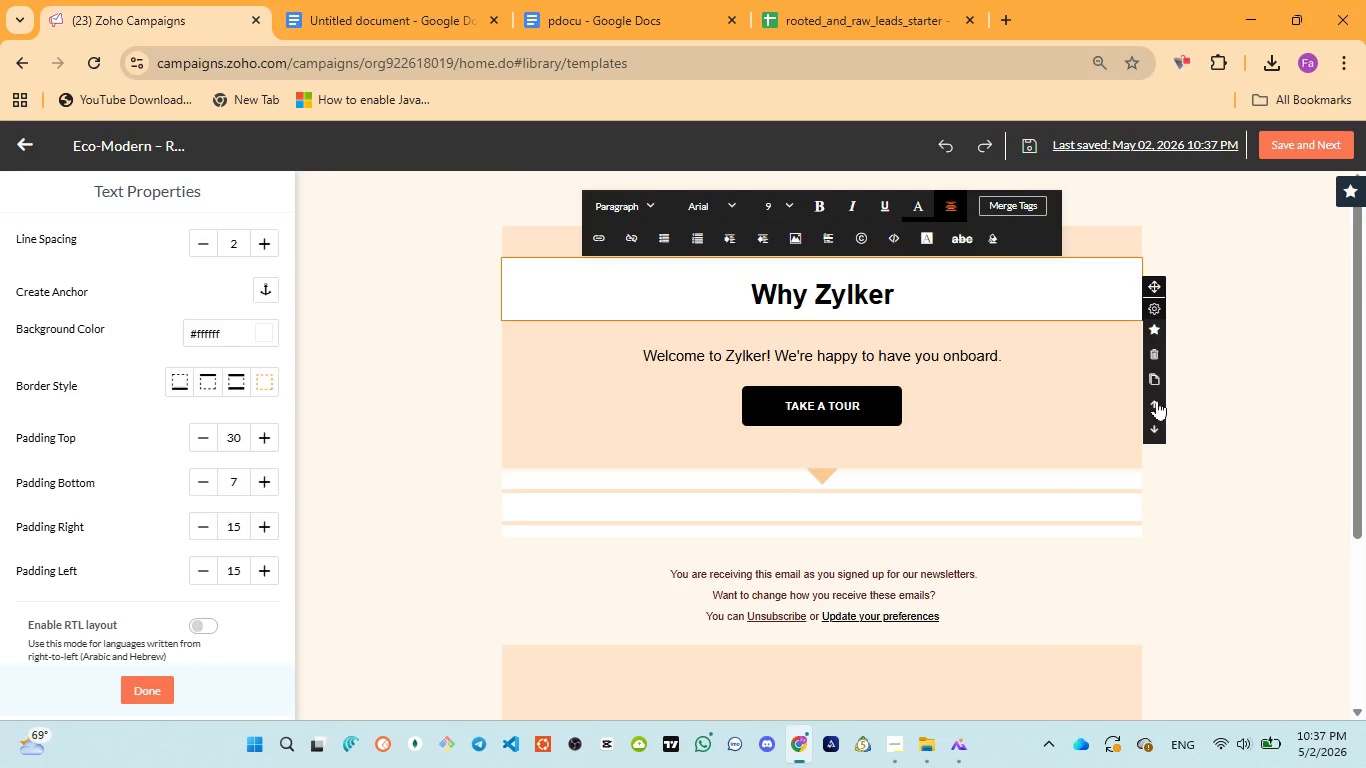 
triple_click([1157, 400])
 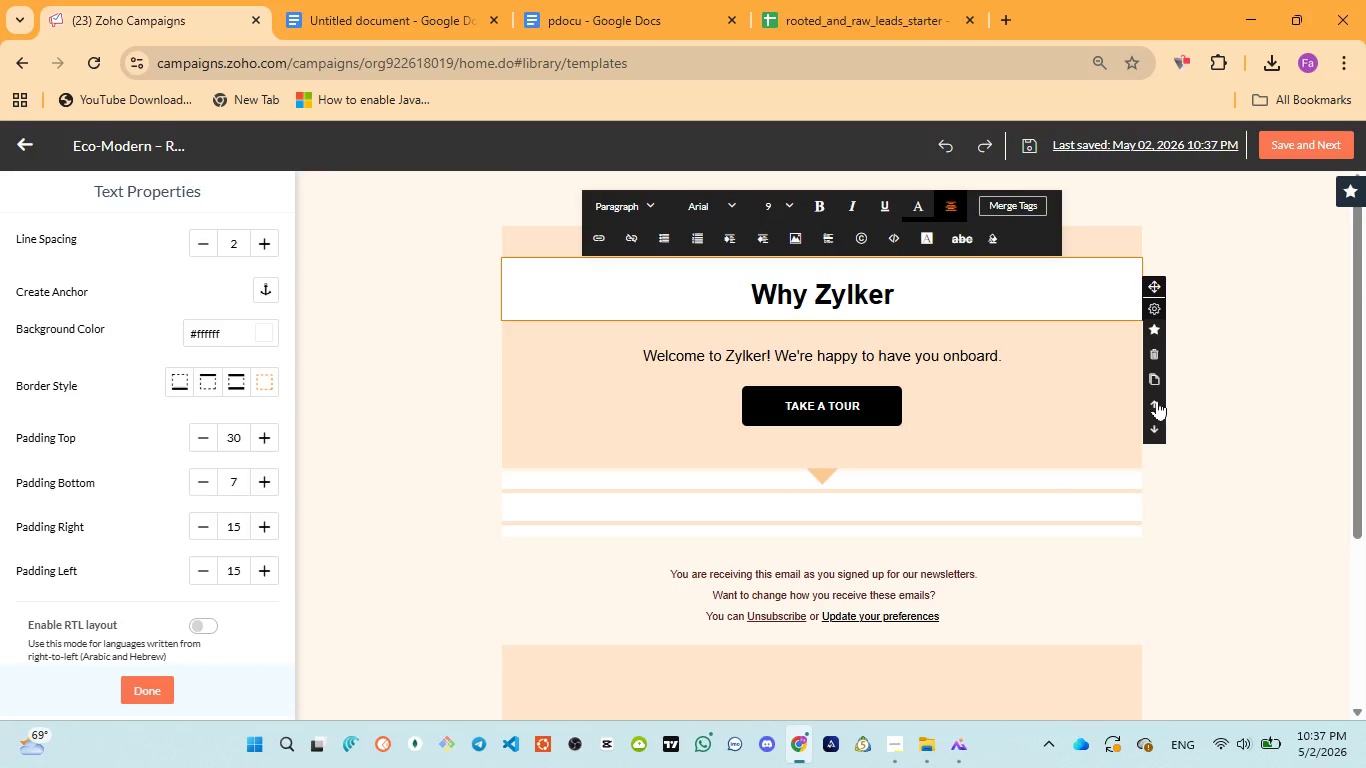 
left_click([1157, 400])
 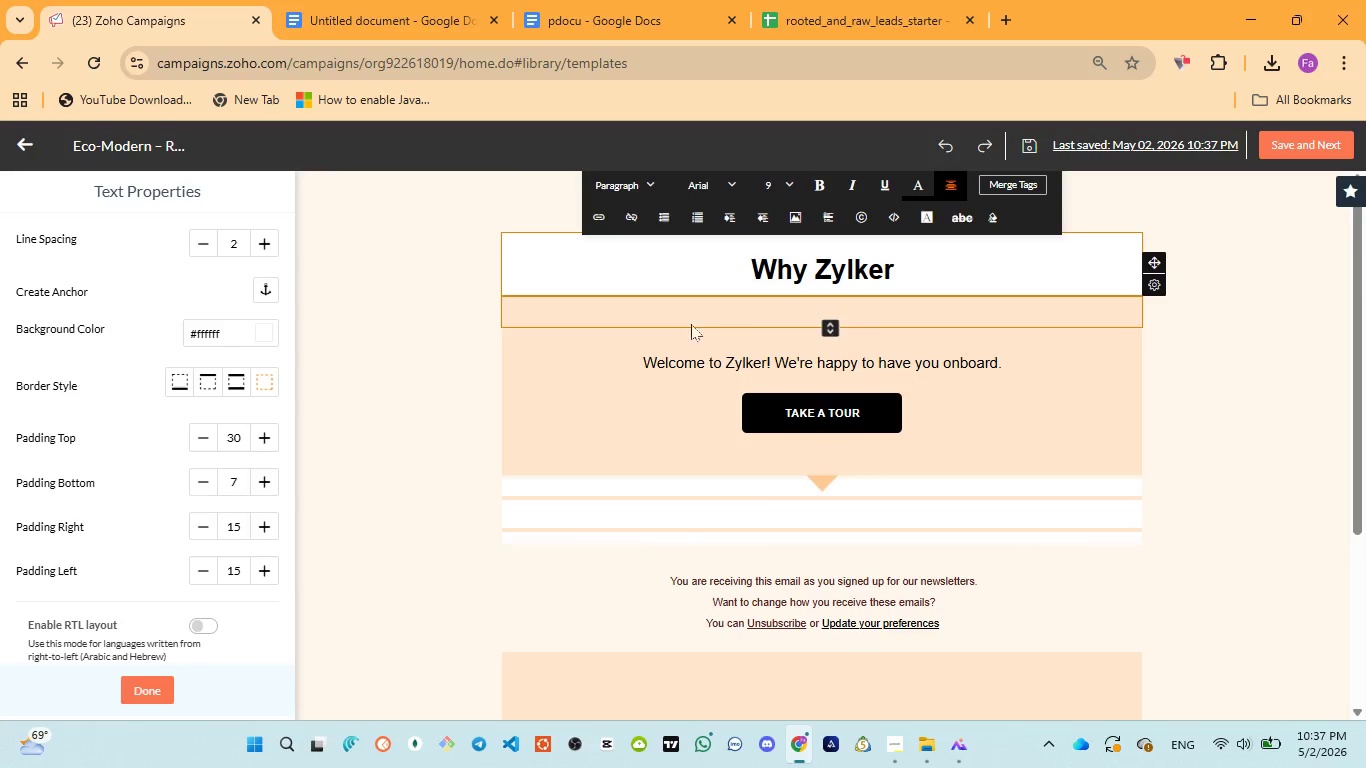 
left_click_drag(start_coordinate=[395, 346], to_coordinate=[416, 346])
 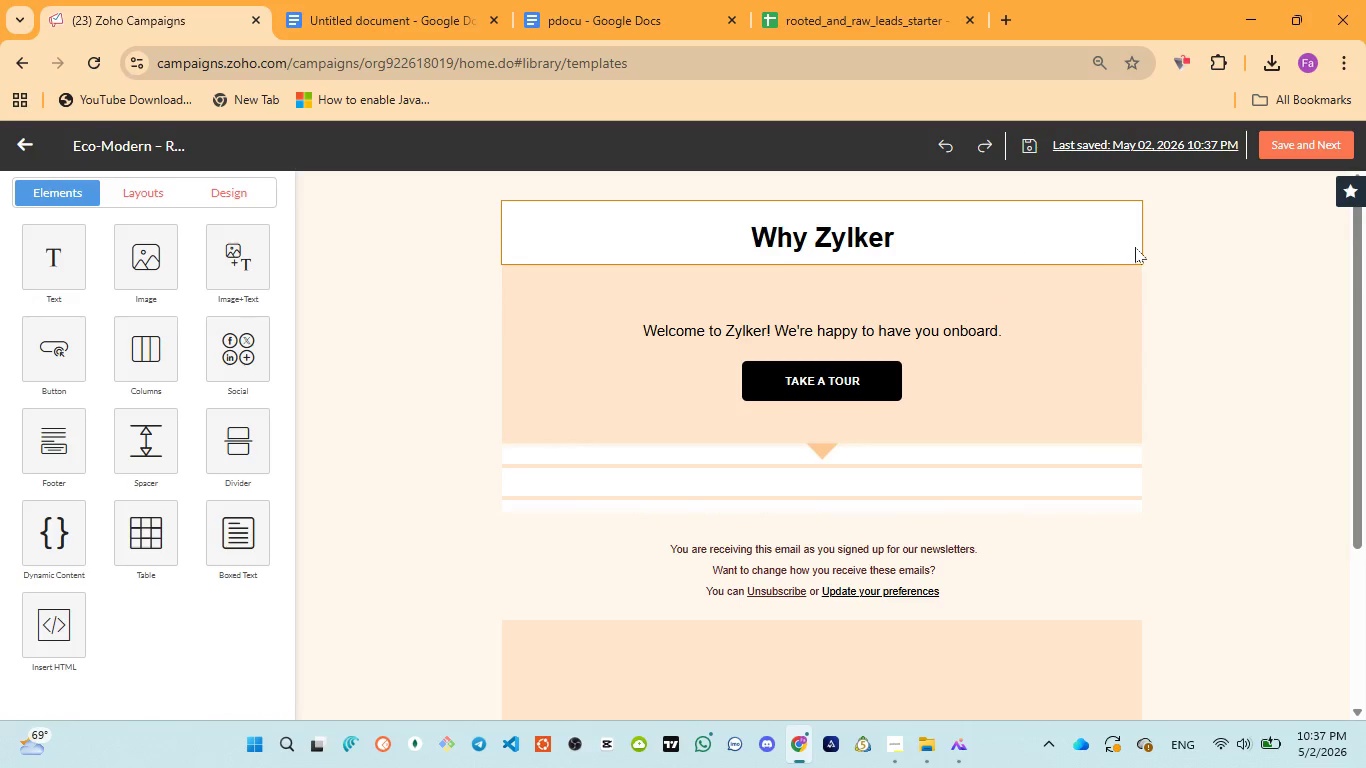 
left_click([1140, 243])
 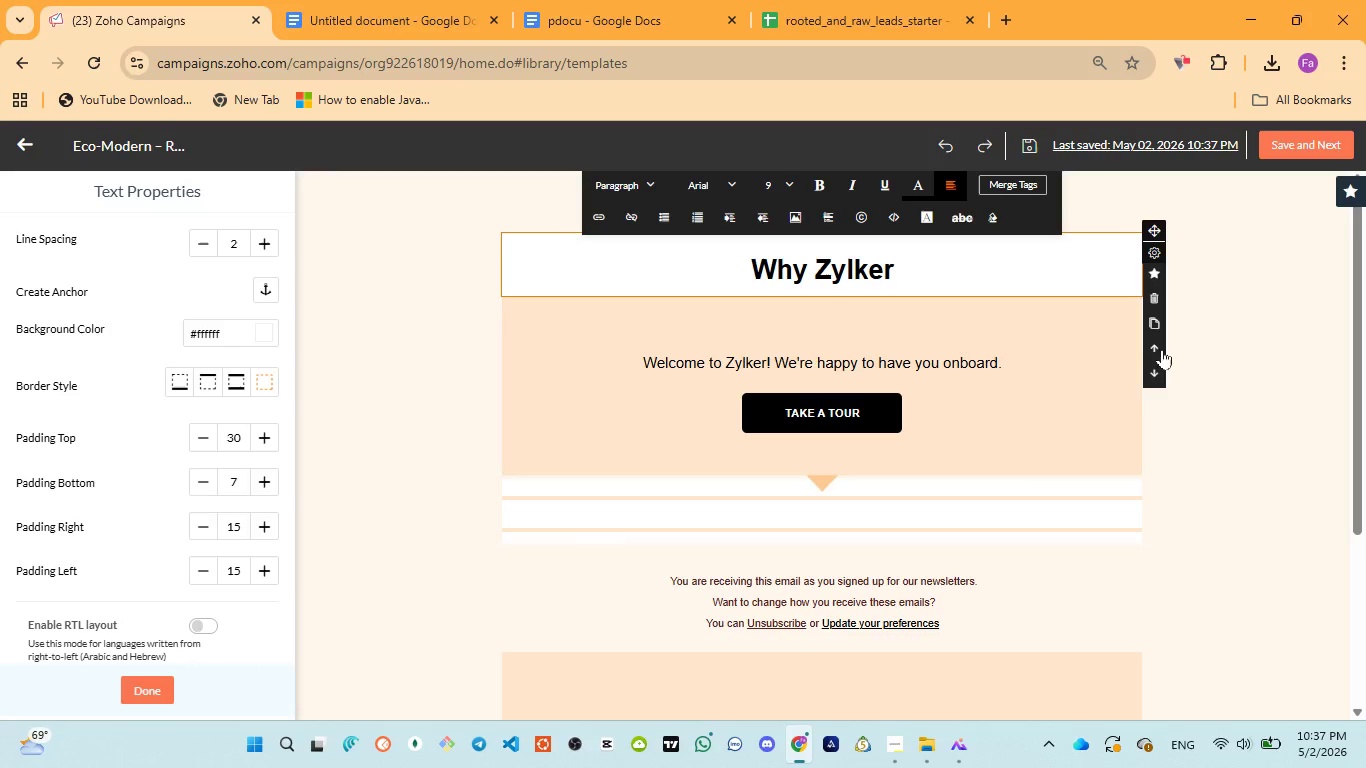 
left_click([1151, 376])
 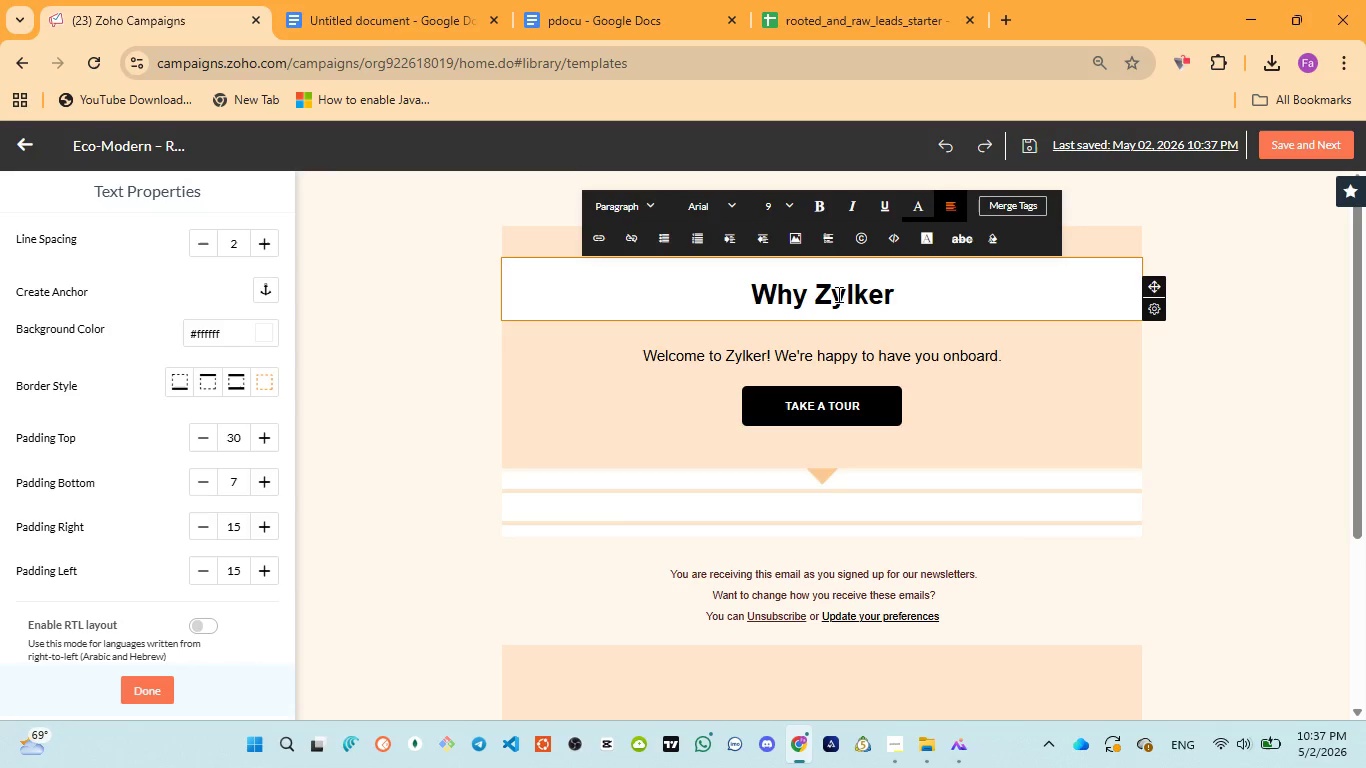 
left_click([830, 292])
 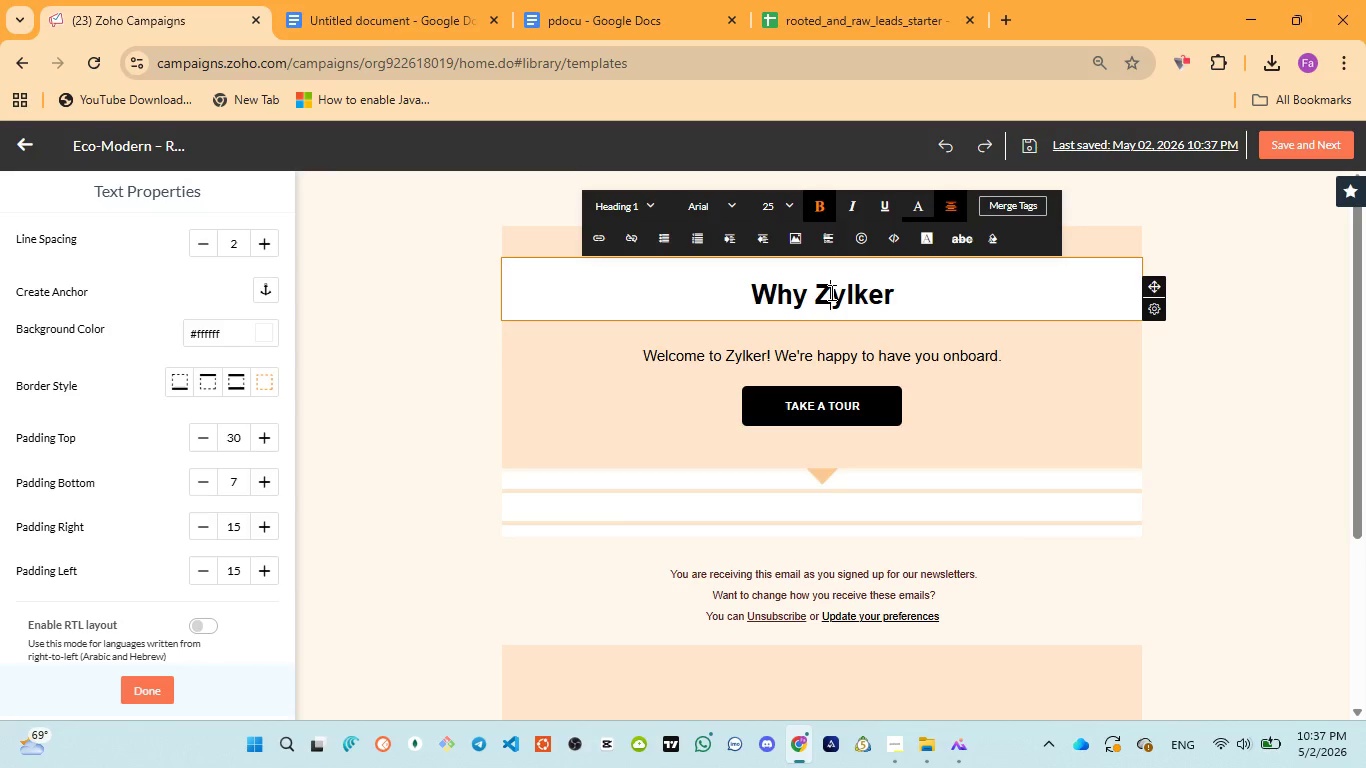 
key(Control+A)
 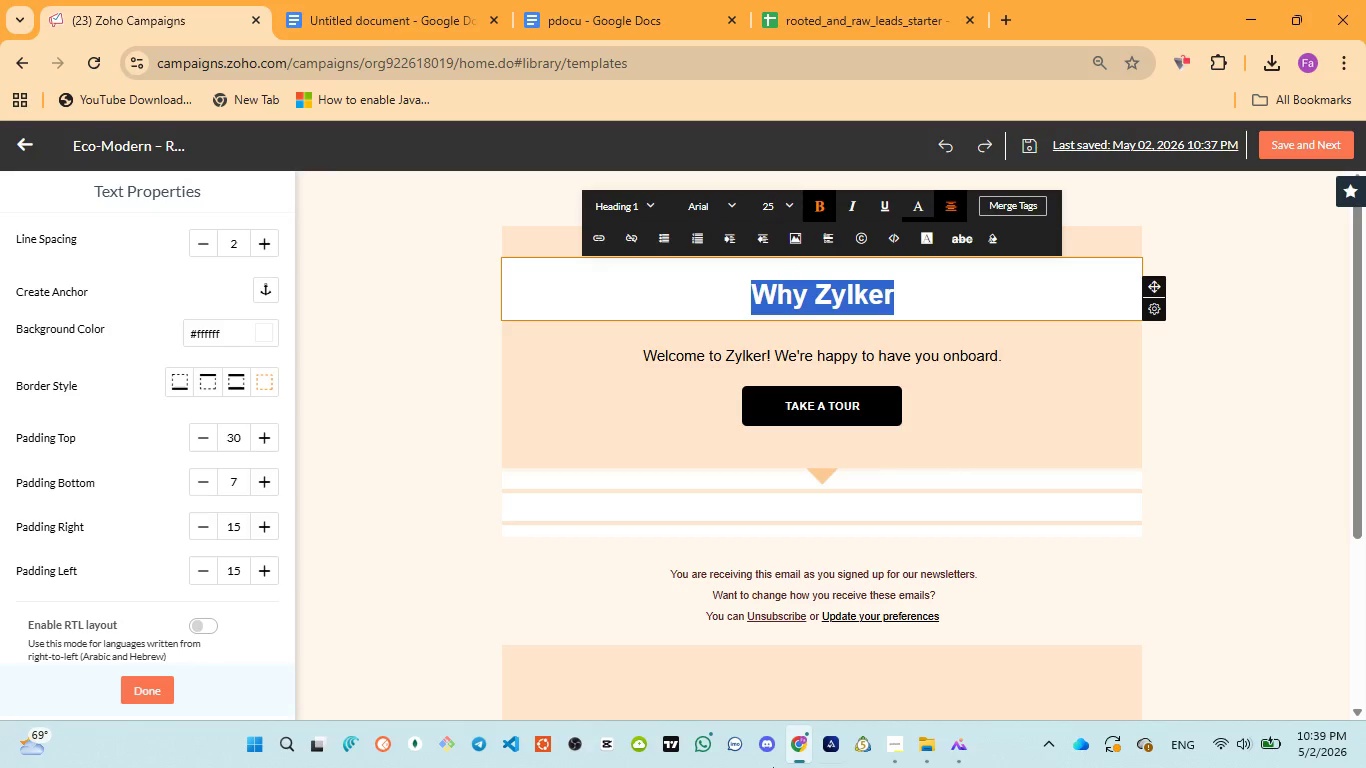 
wait(86.27)
 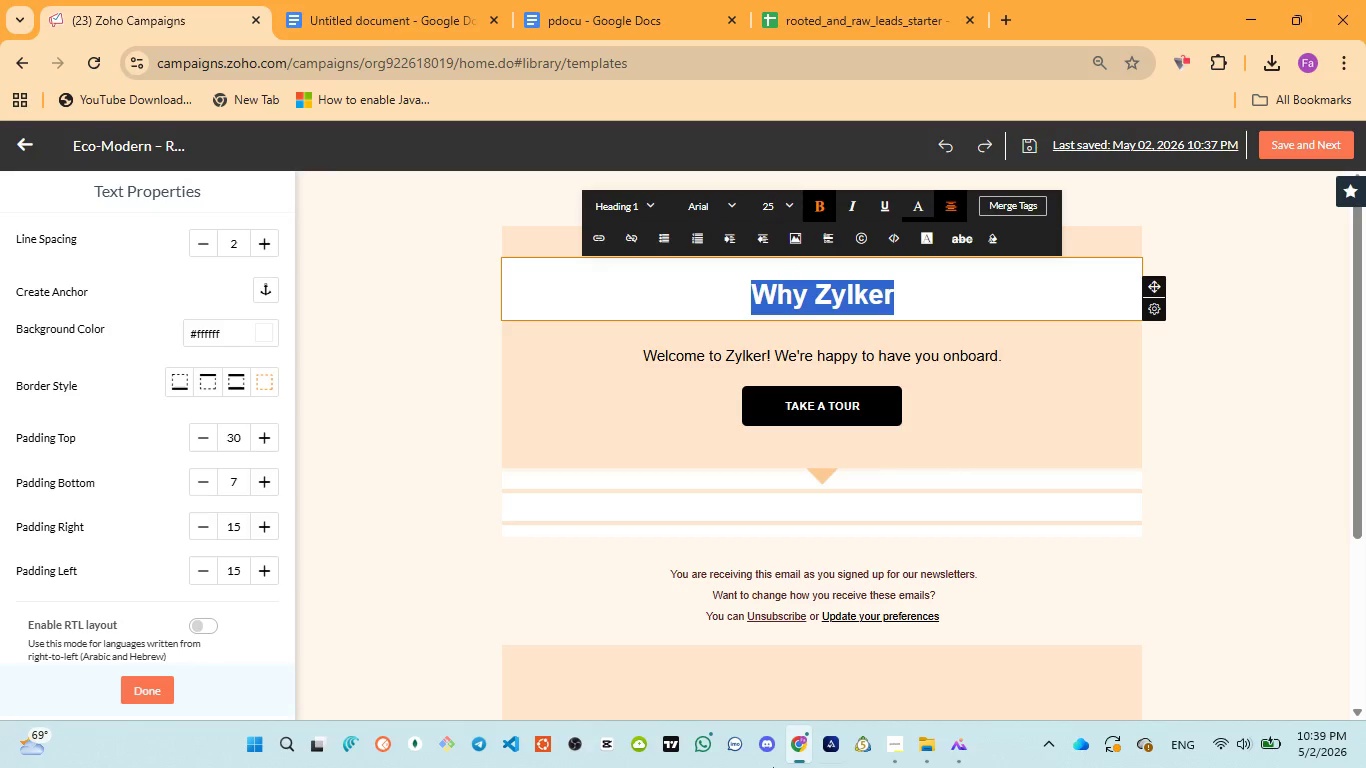 
left_click([161, 13])
 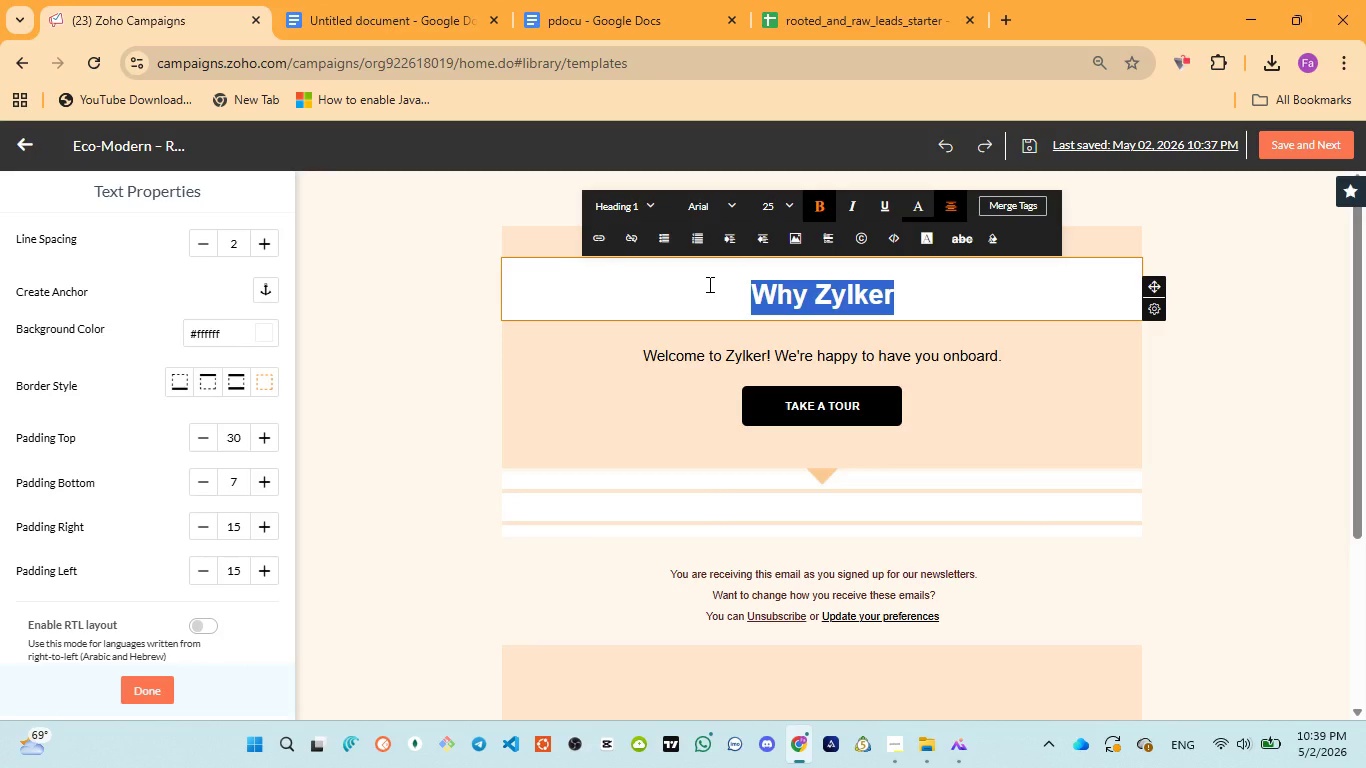 
type(Rooted and )
 